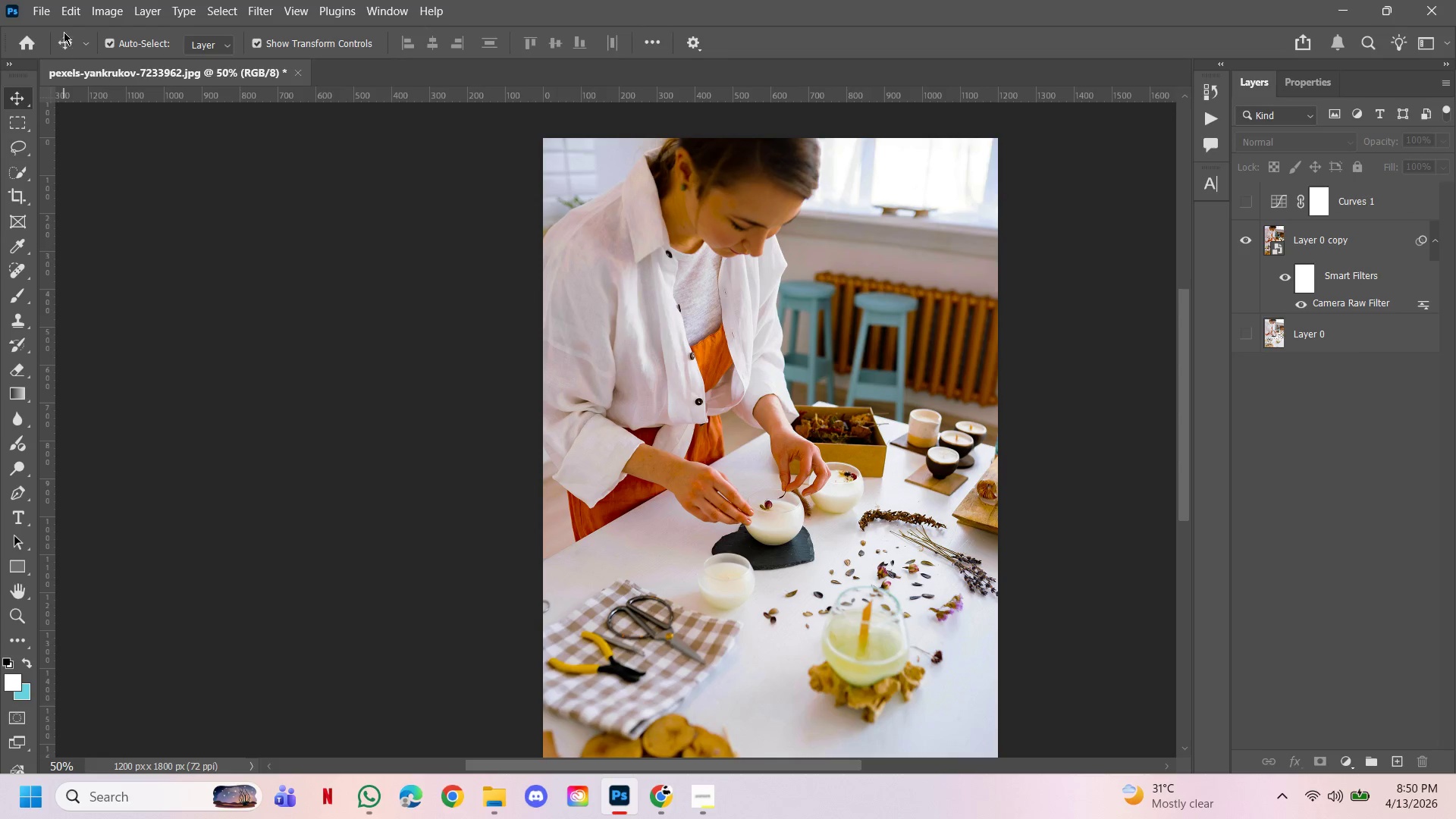 
left_click([49, 9])
 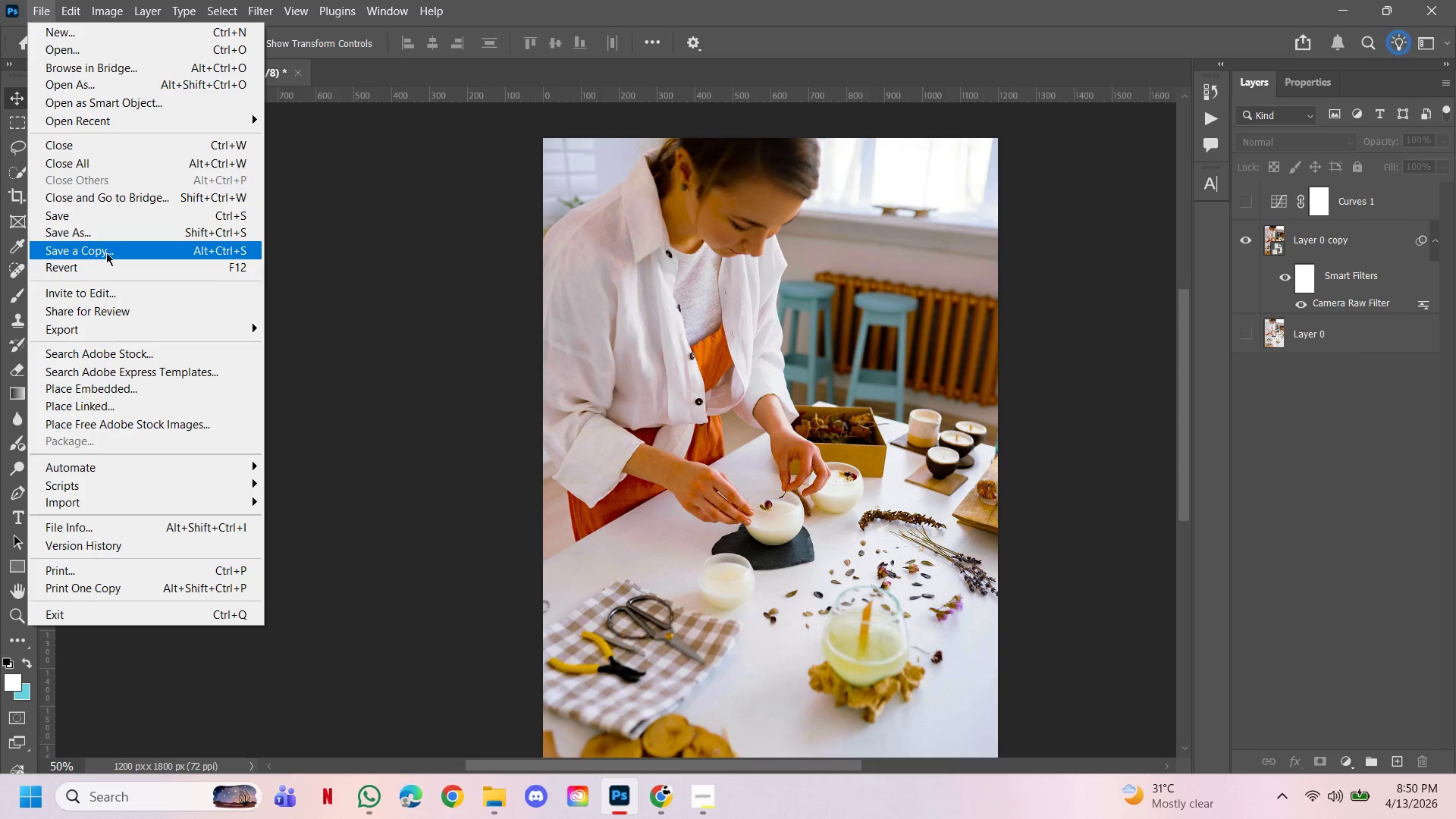 
left_click([107, 253])
 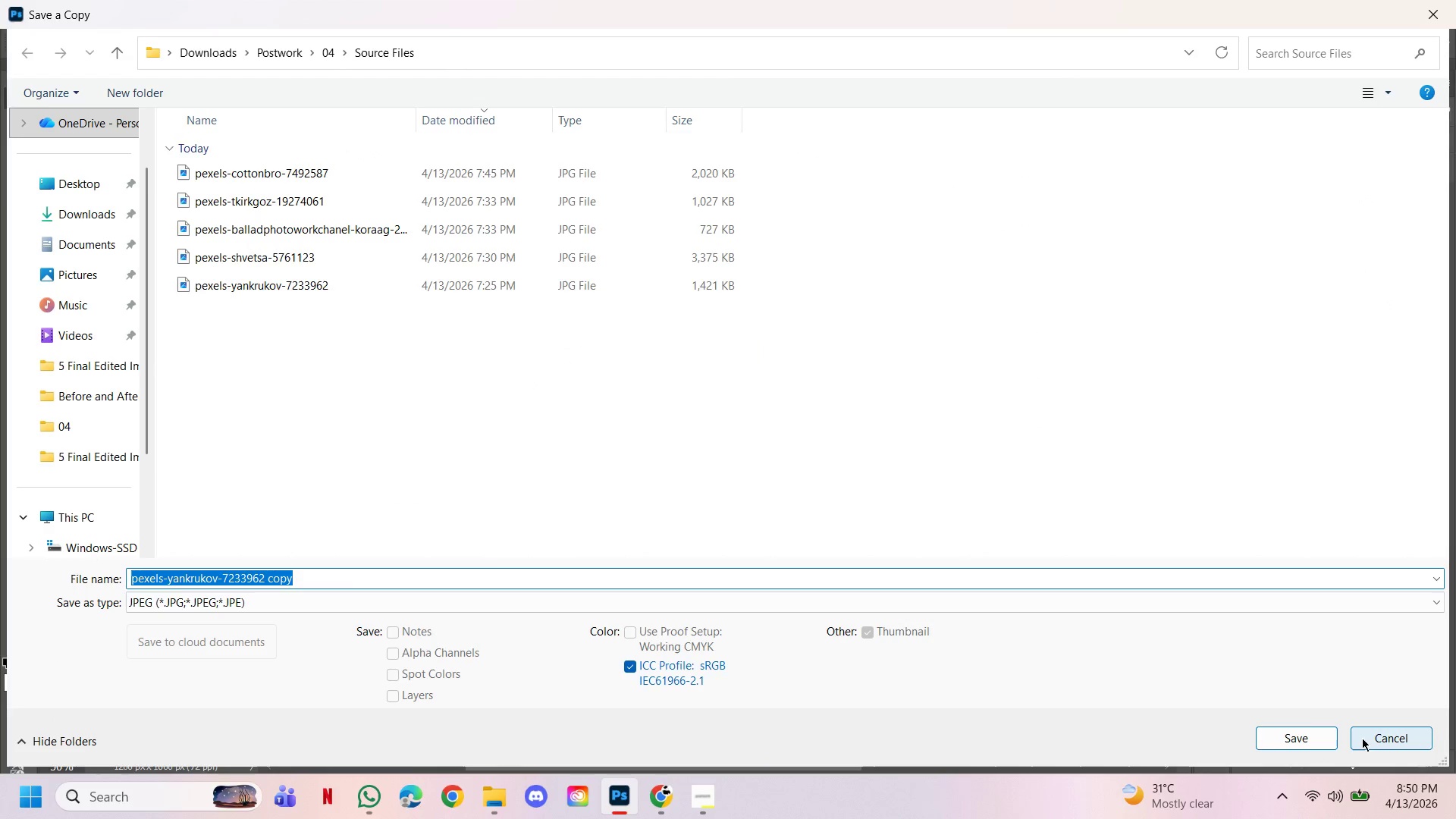 
double_click([376, 597])
 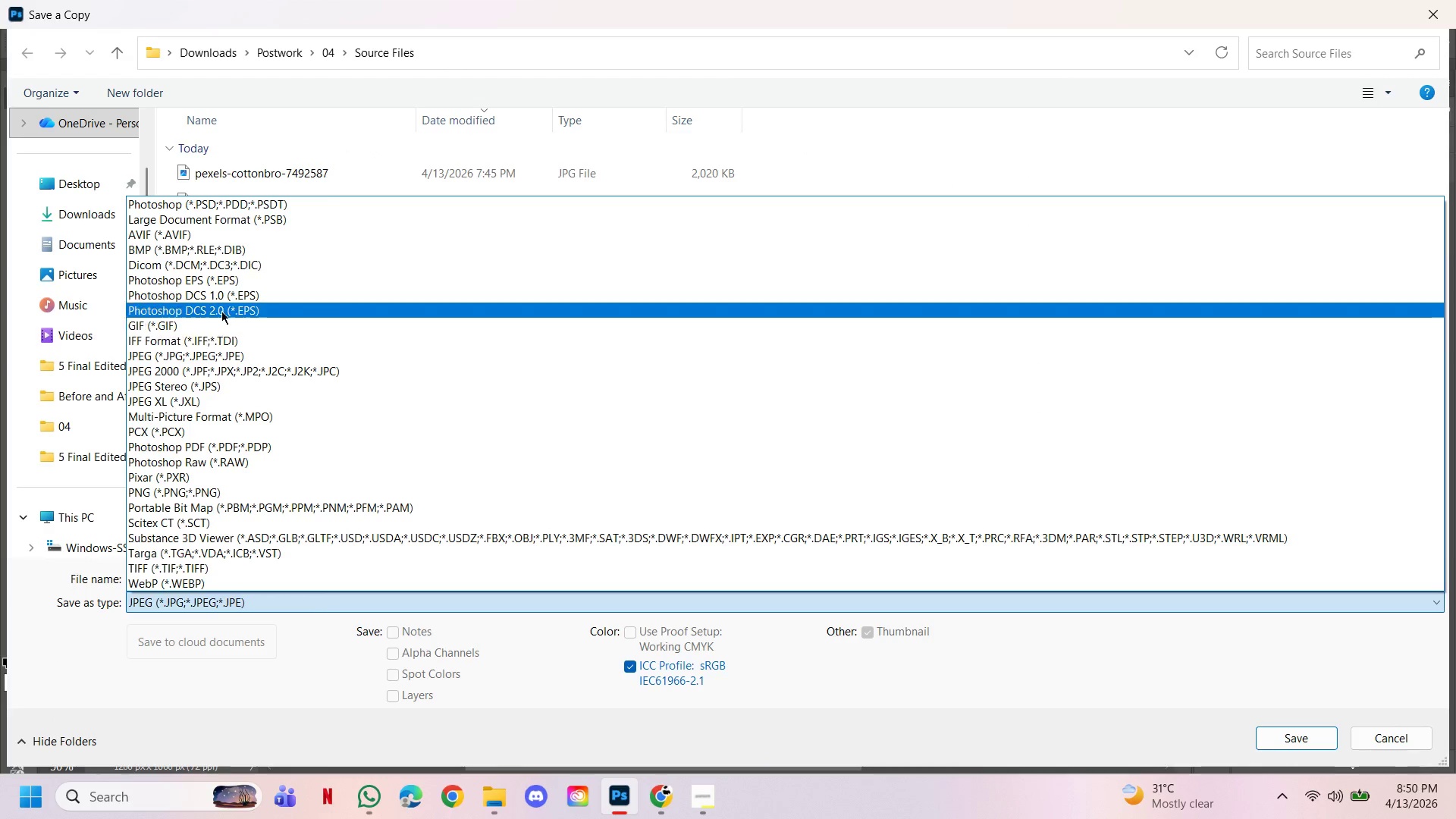 
left_click([265, 206])
 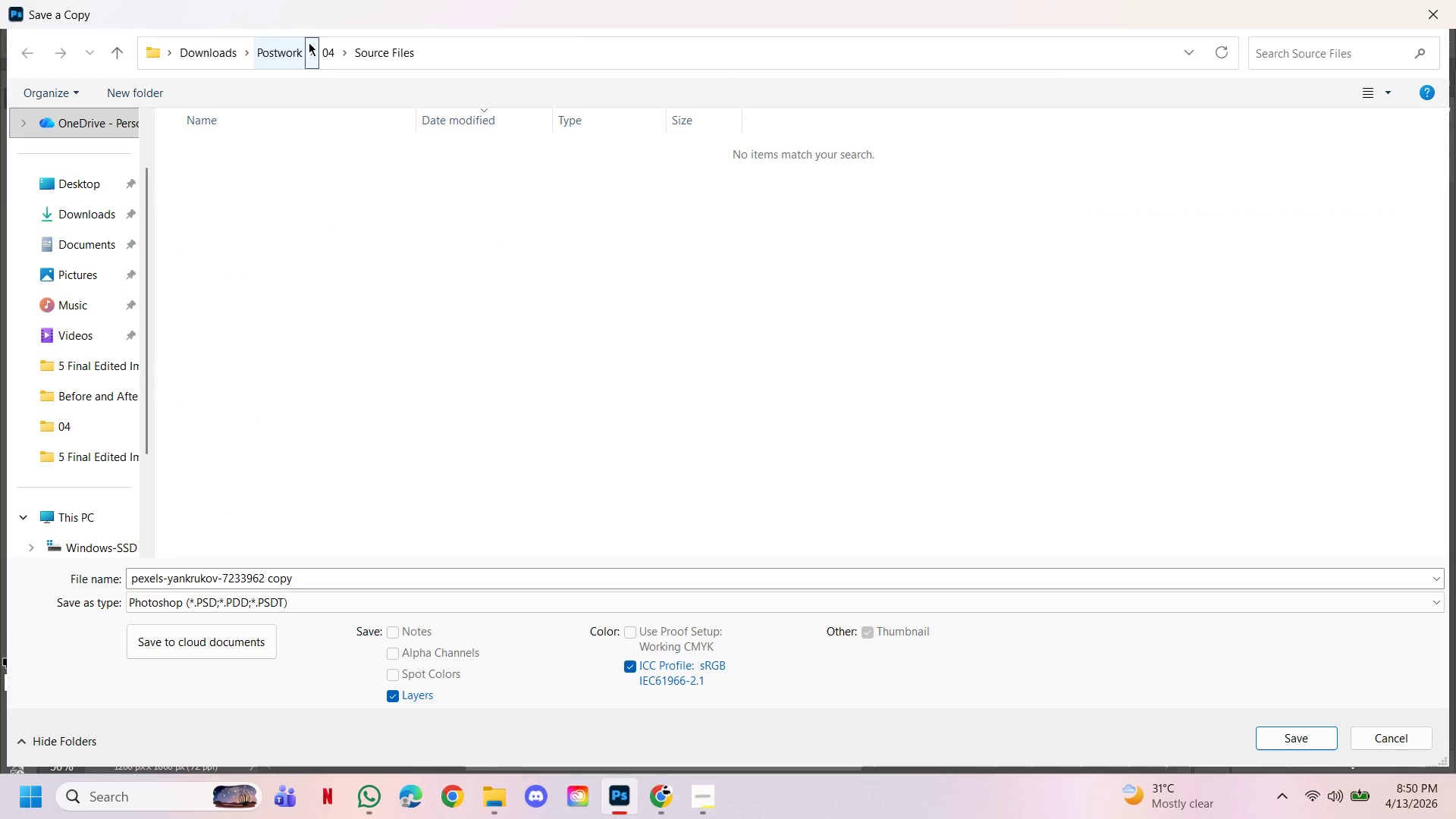 
left_click([279, 49])
 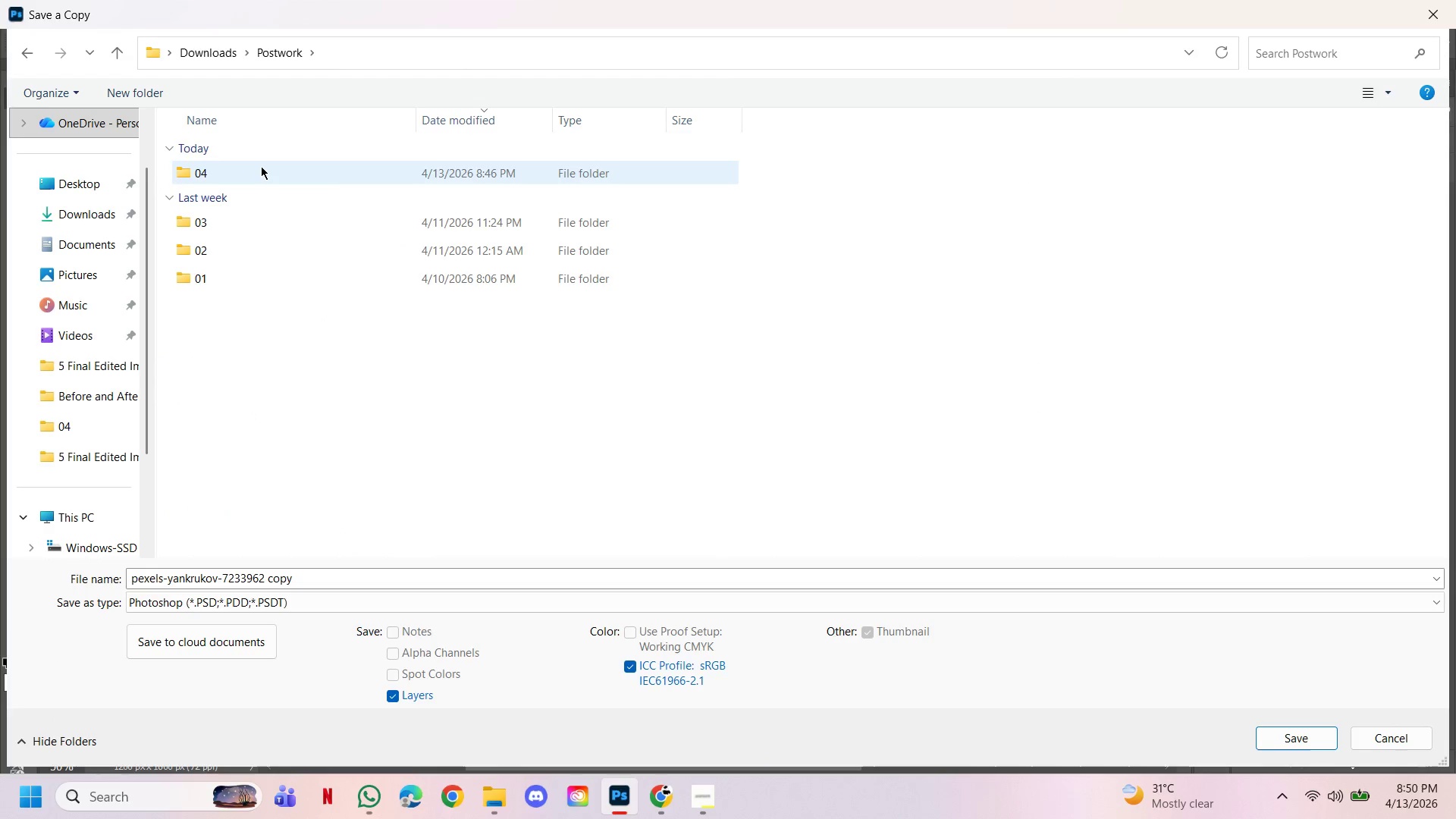 
double_click([261, 166])
 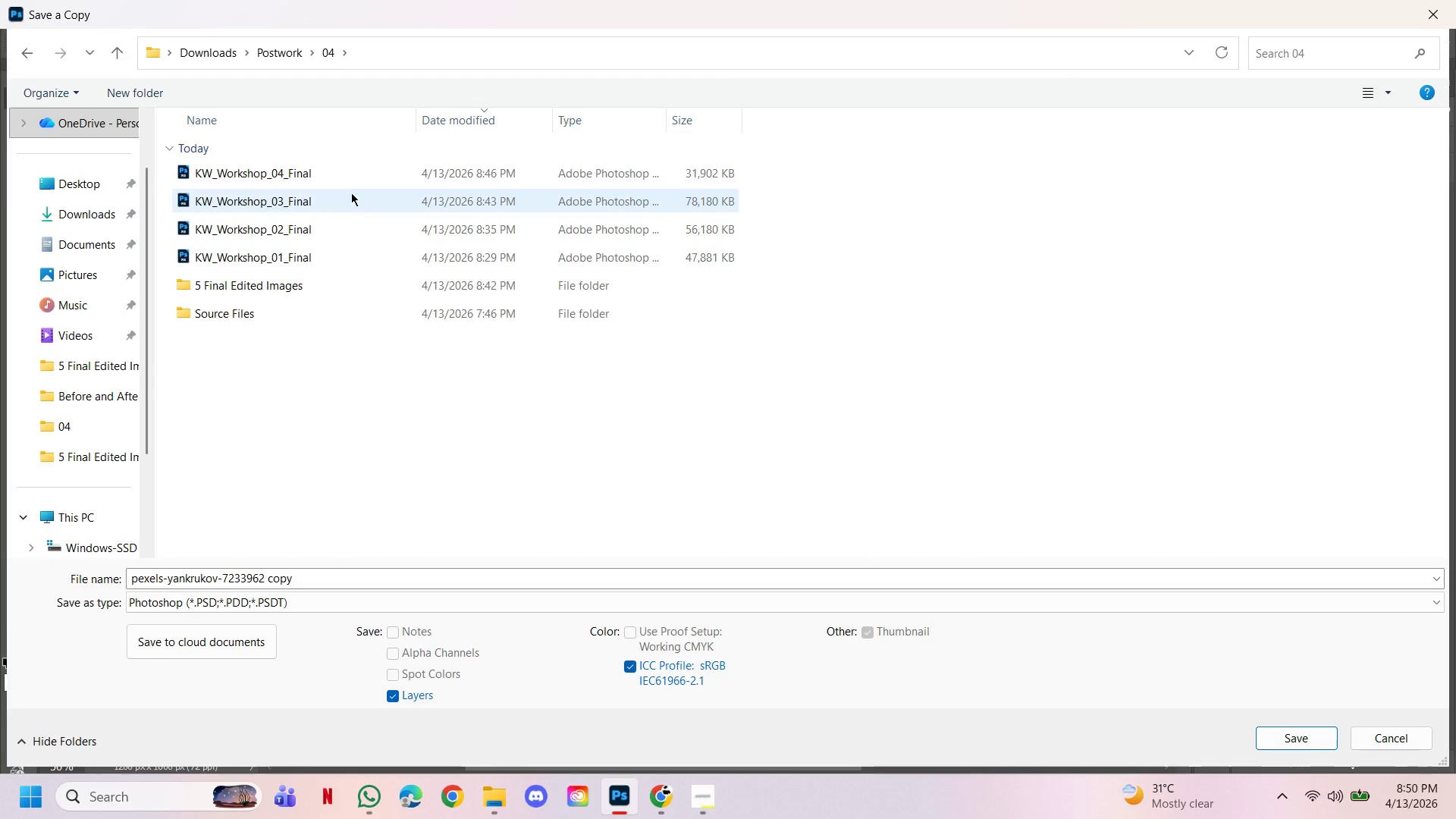 
left_click([347, 172])
 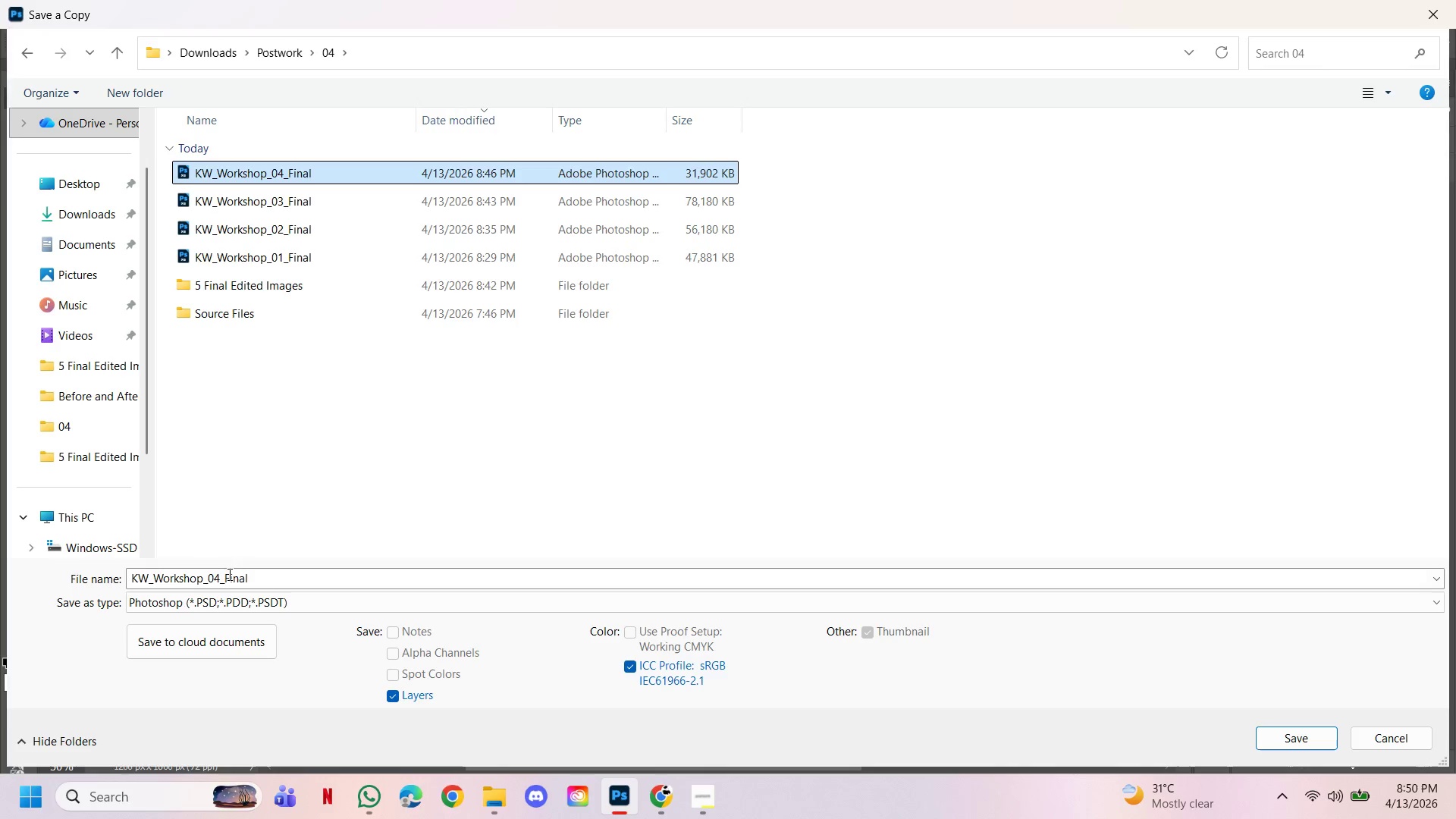 
left_click([218, 582])
 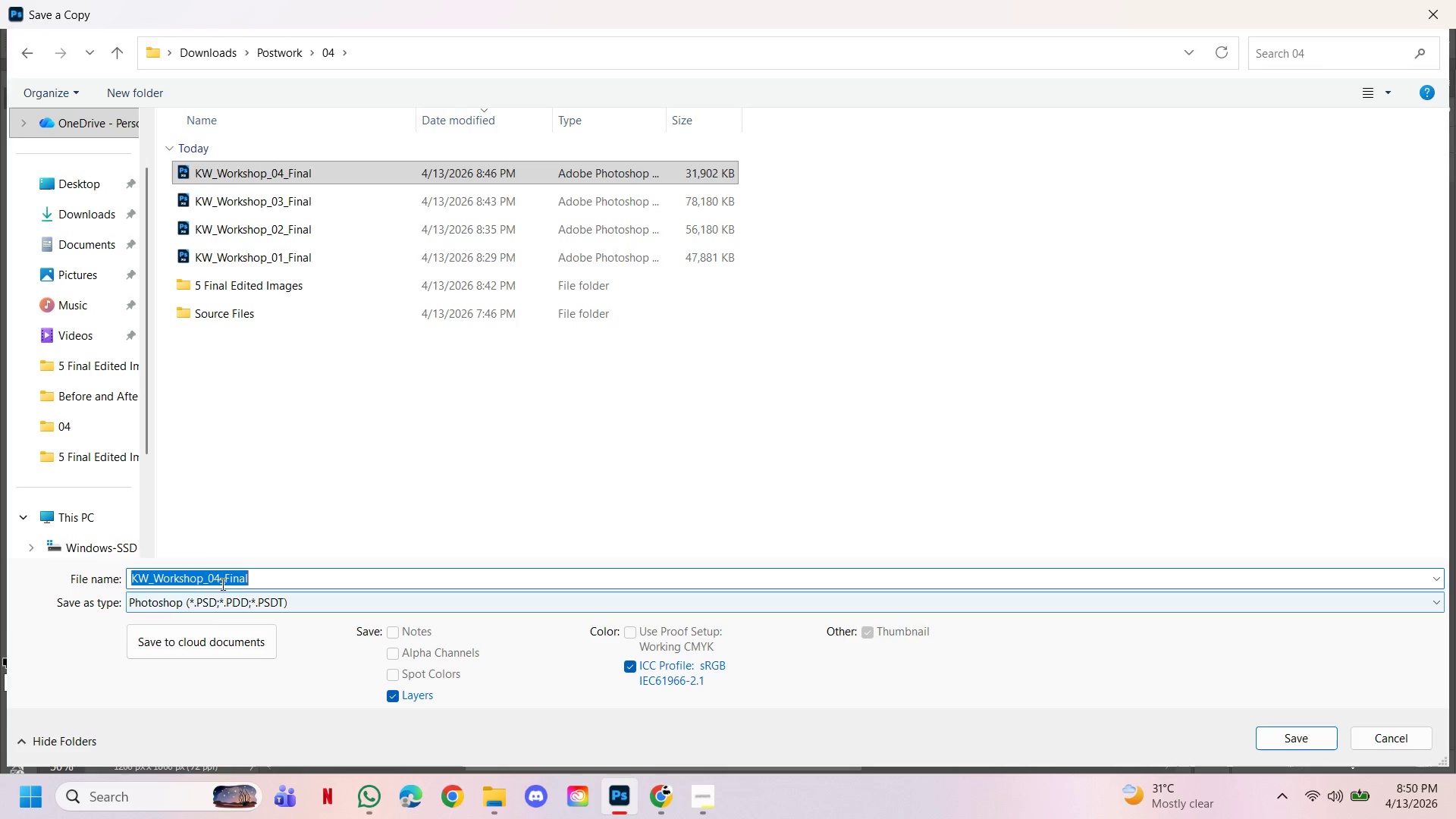 
left_click([223, 579])
 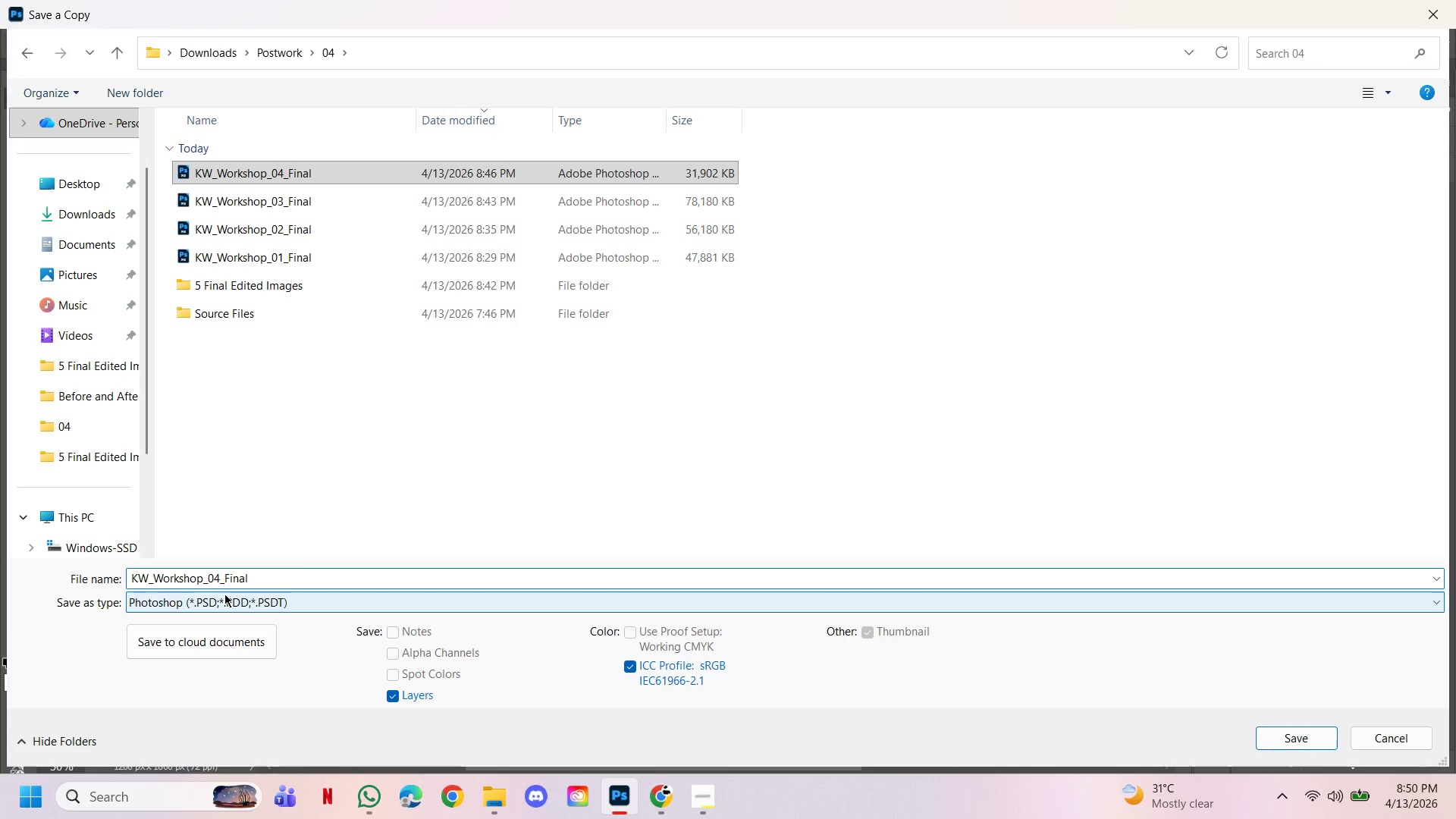 
key(ArrowLeft)
 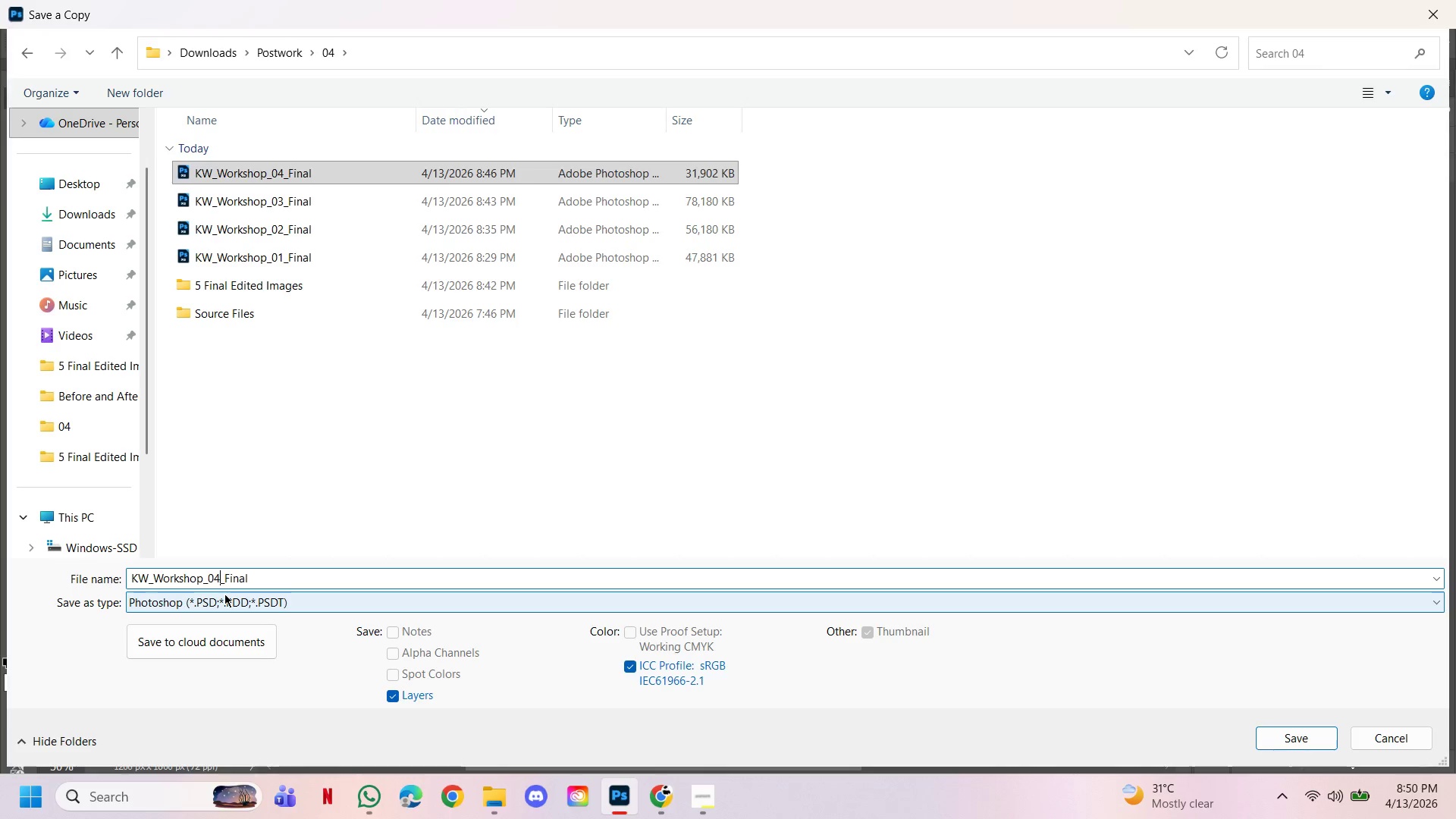 
key(Backspace)
 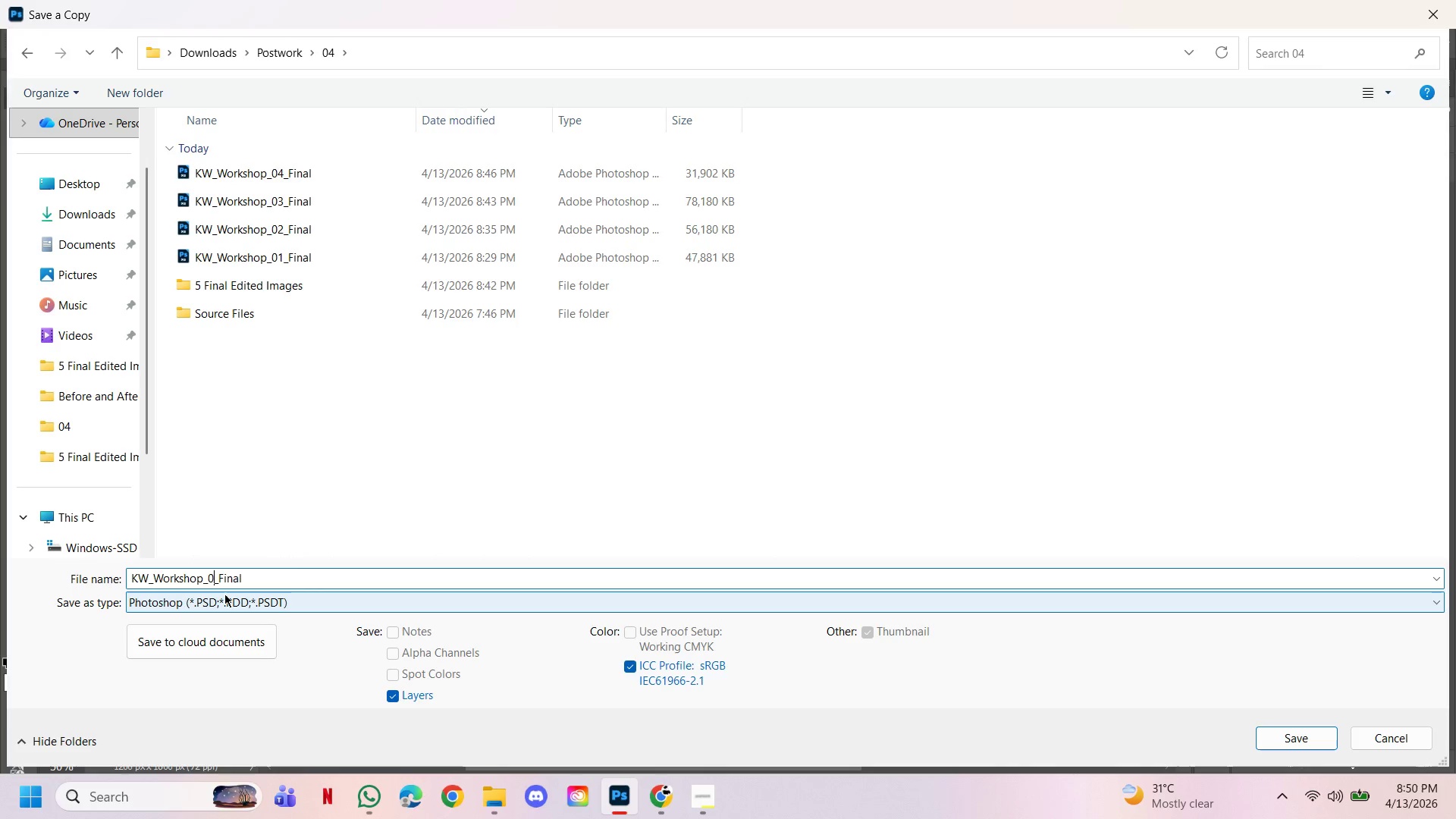 
key(5)
 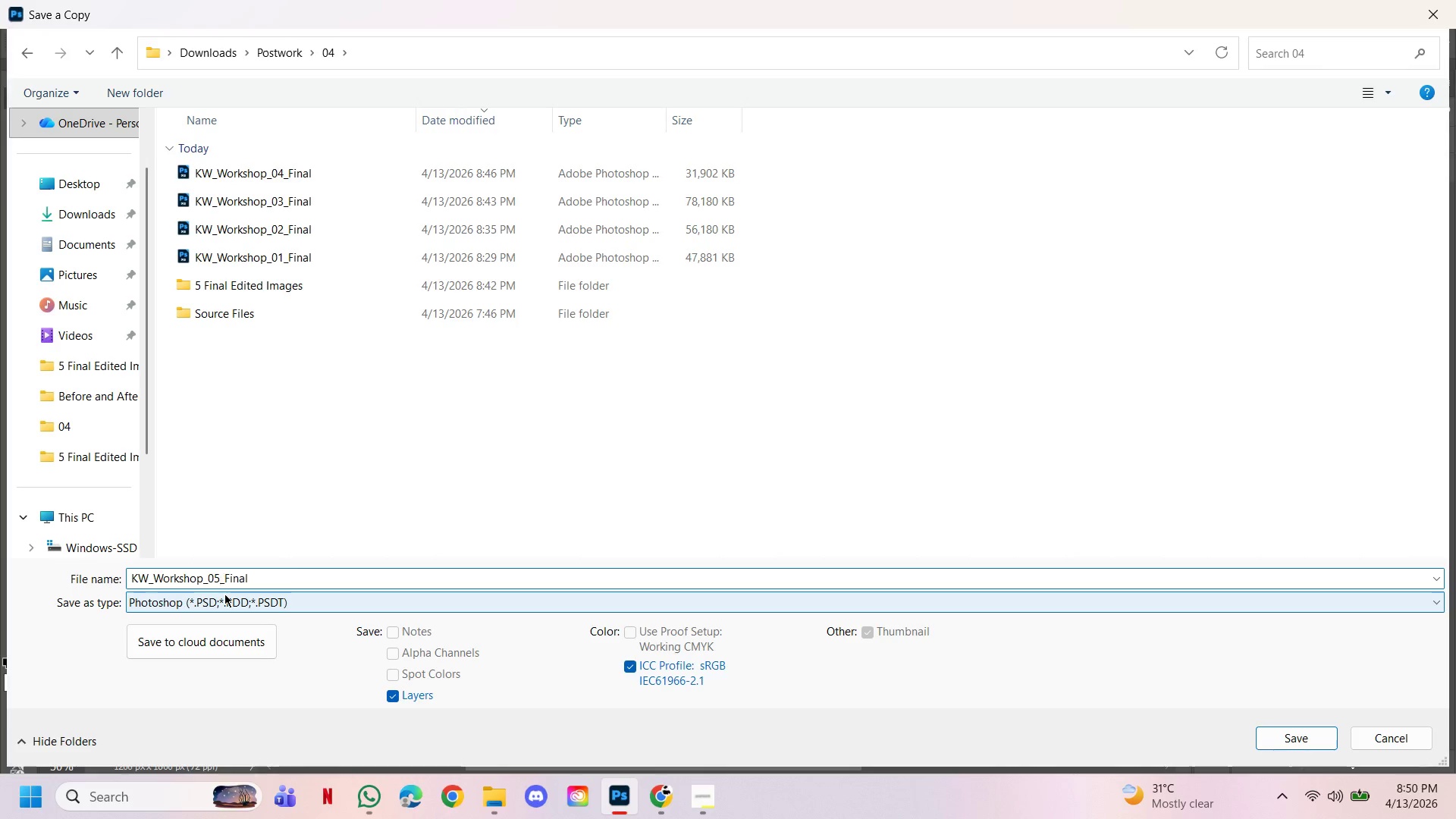 
key(Enter)
 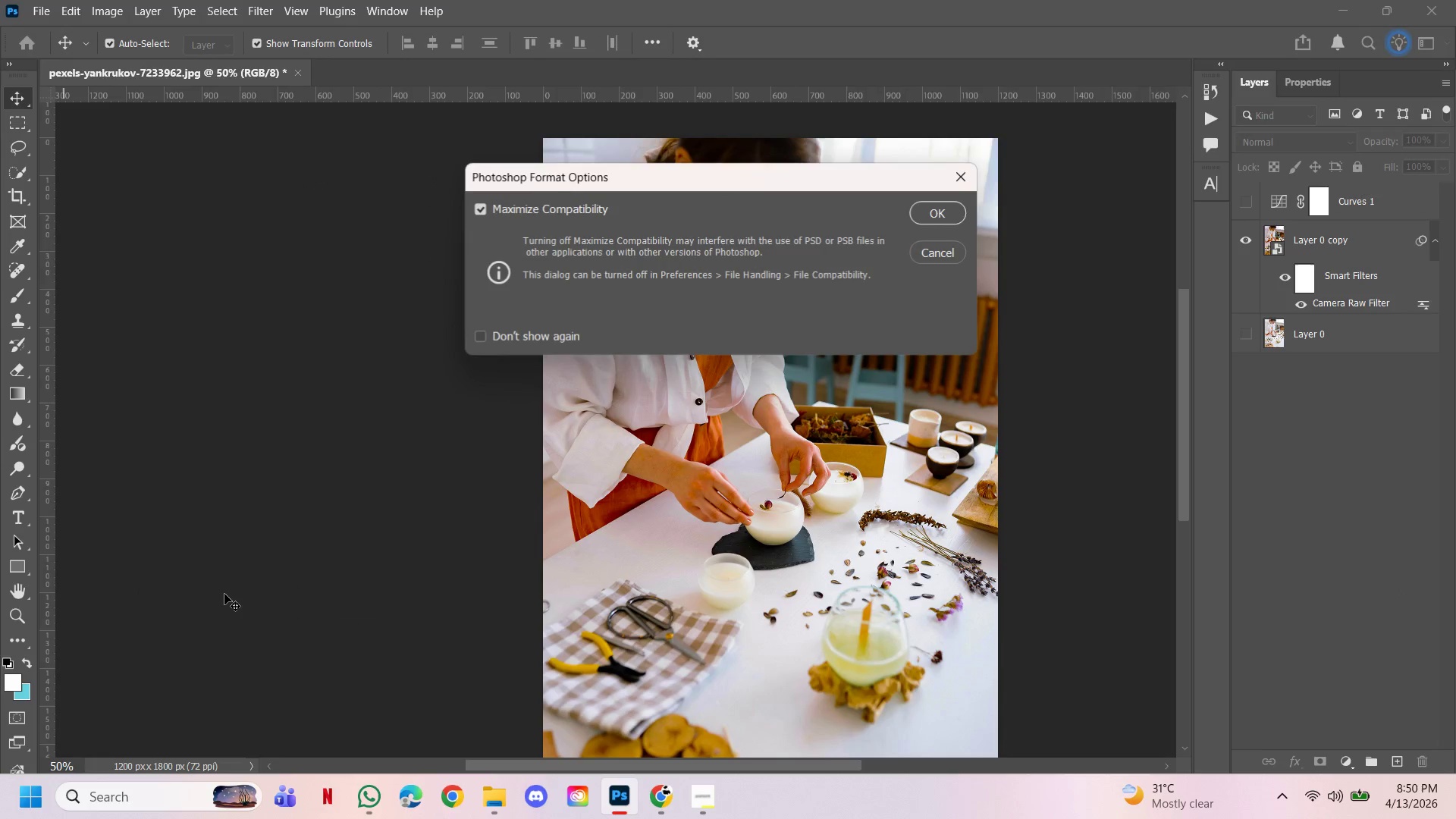 
key(Enter)
 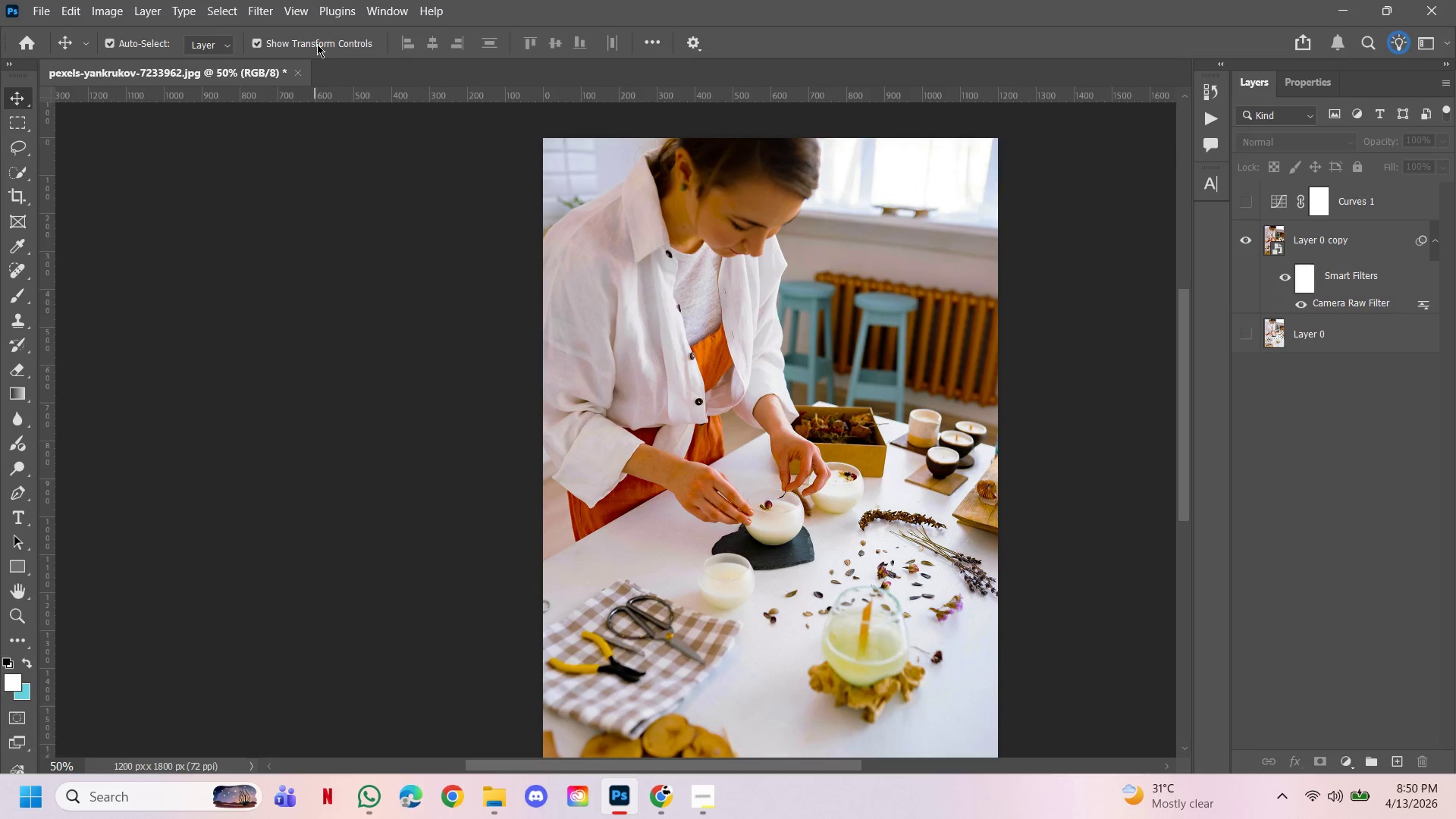 
wait(5.33)
 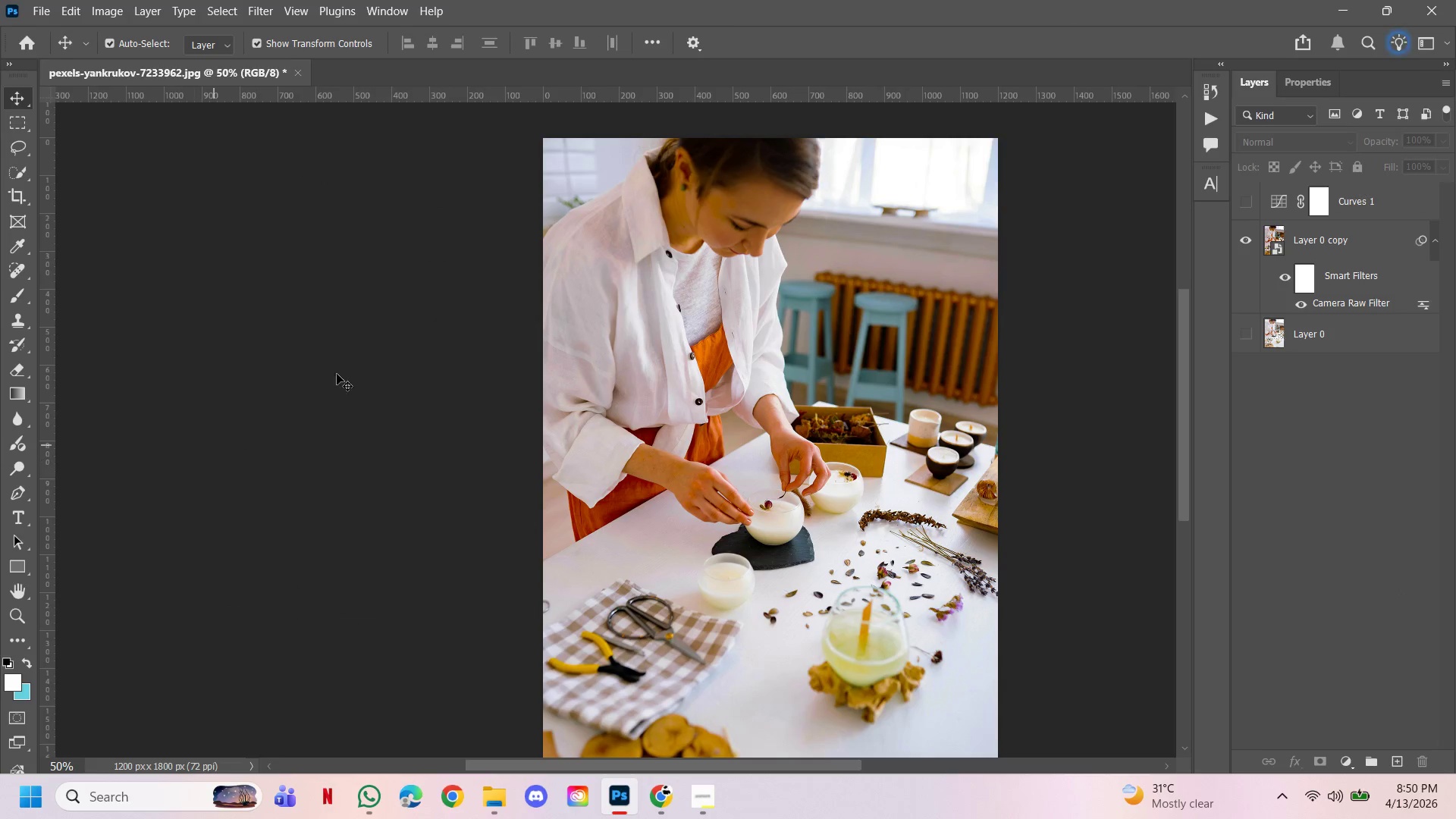 
left_click([299, 69])
 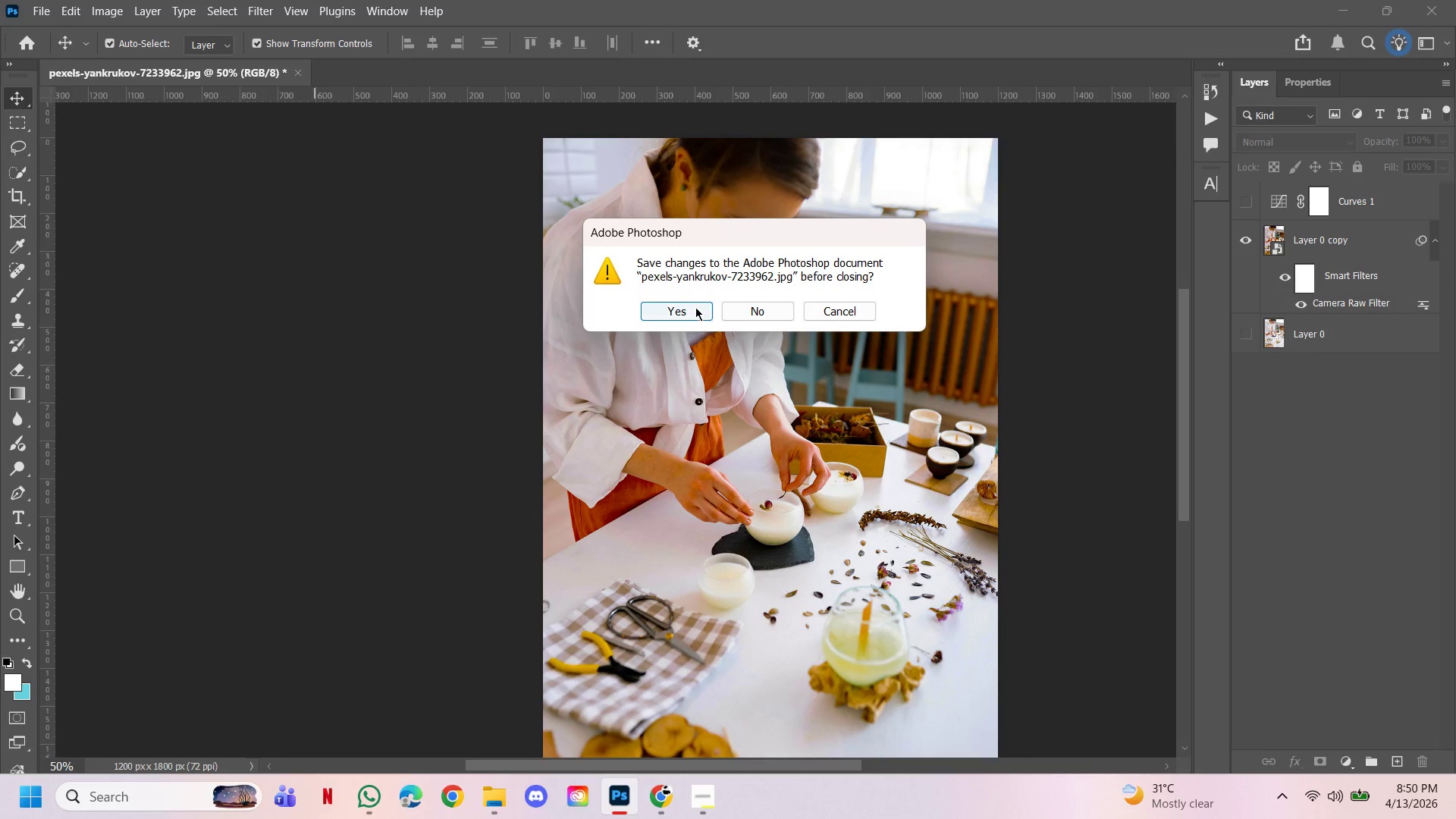 
left_click([693, 308])
 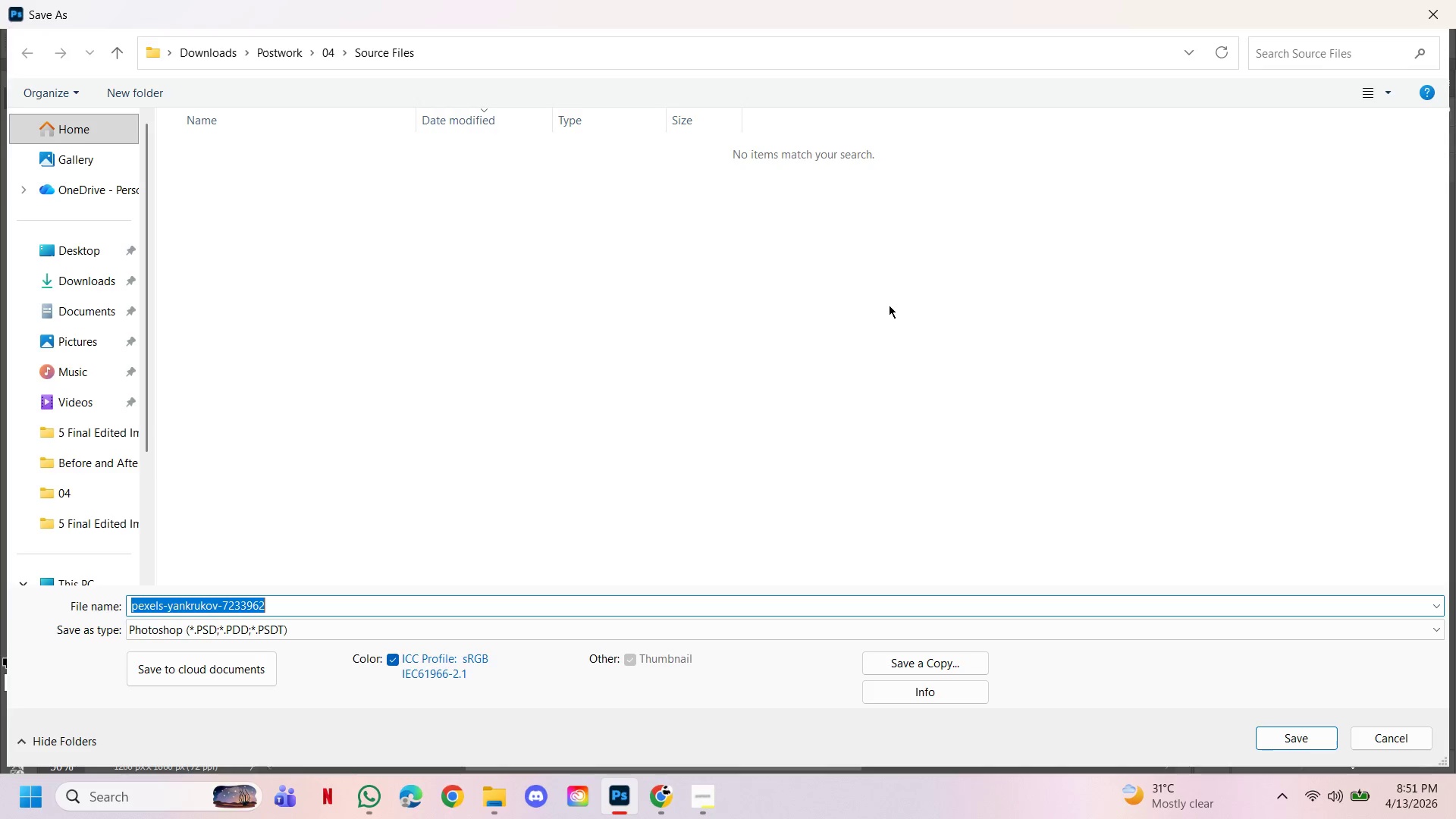 
wait(13.78)
 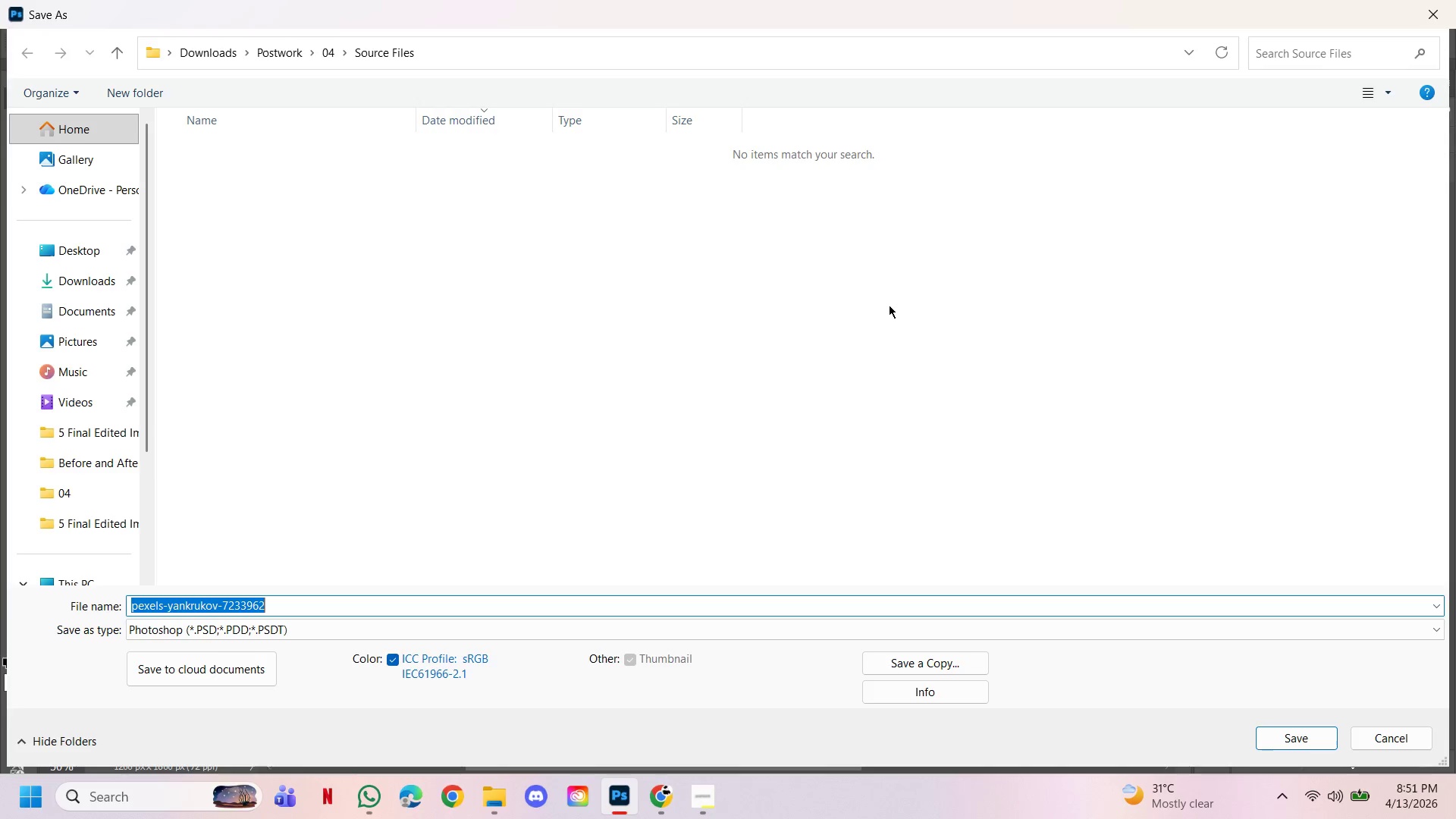 
left_click([331, 629])
 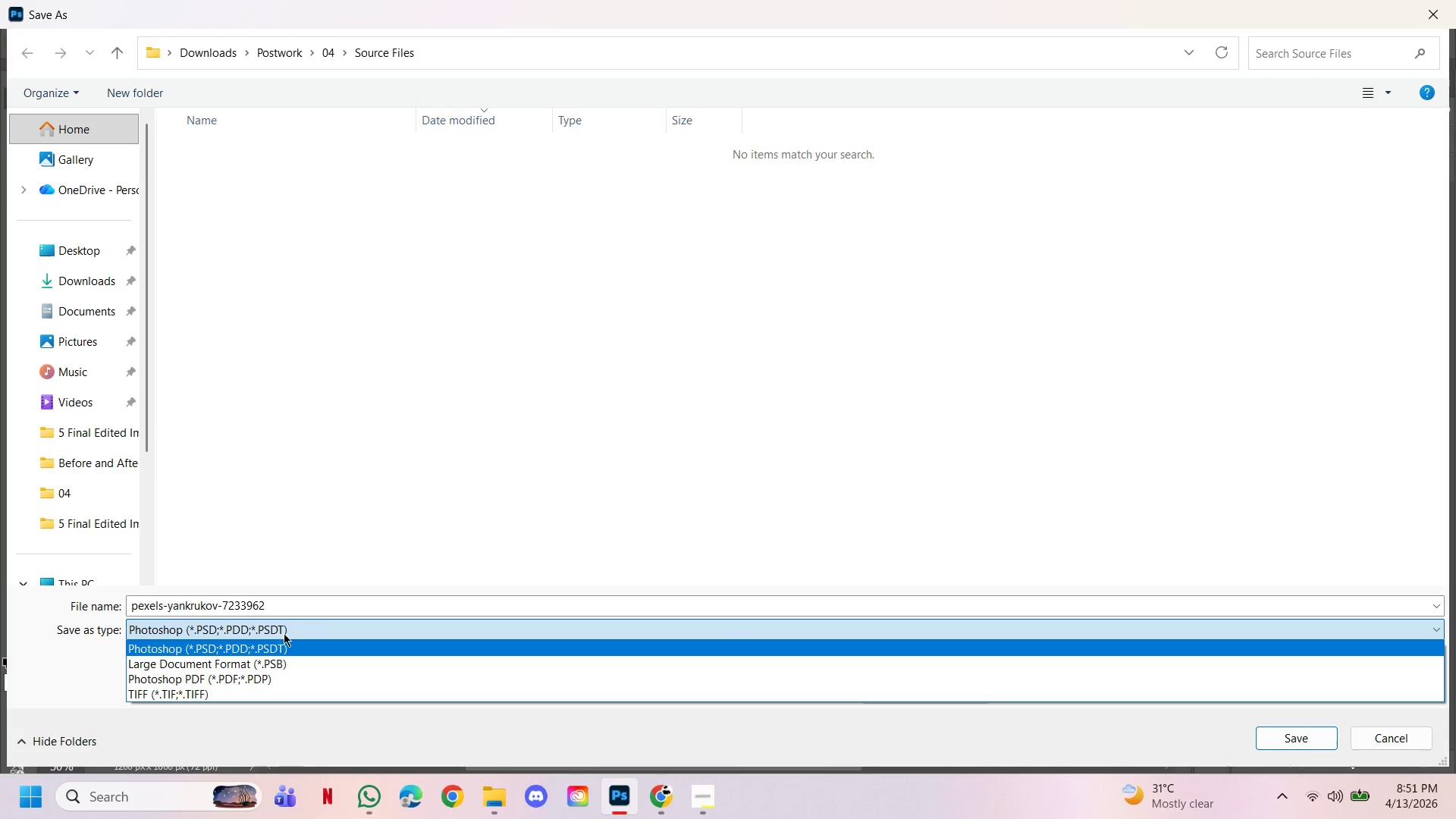 
left_click([271, 654])
 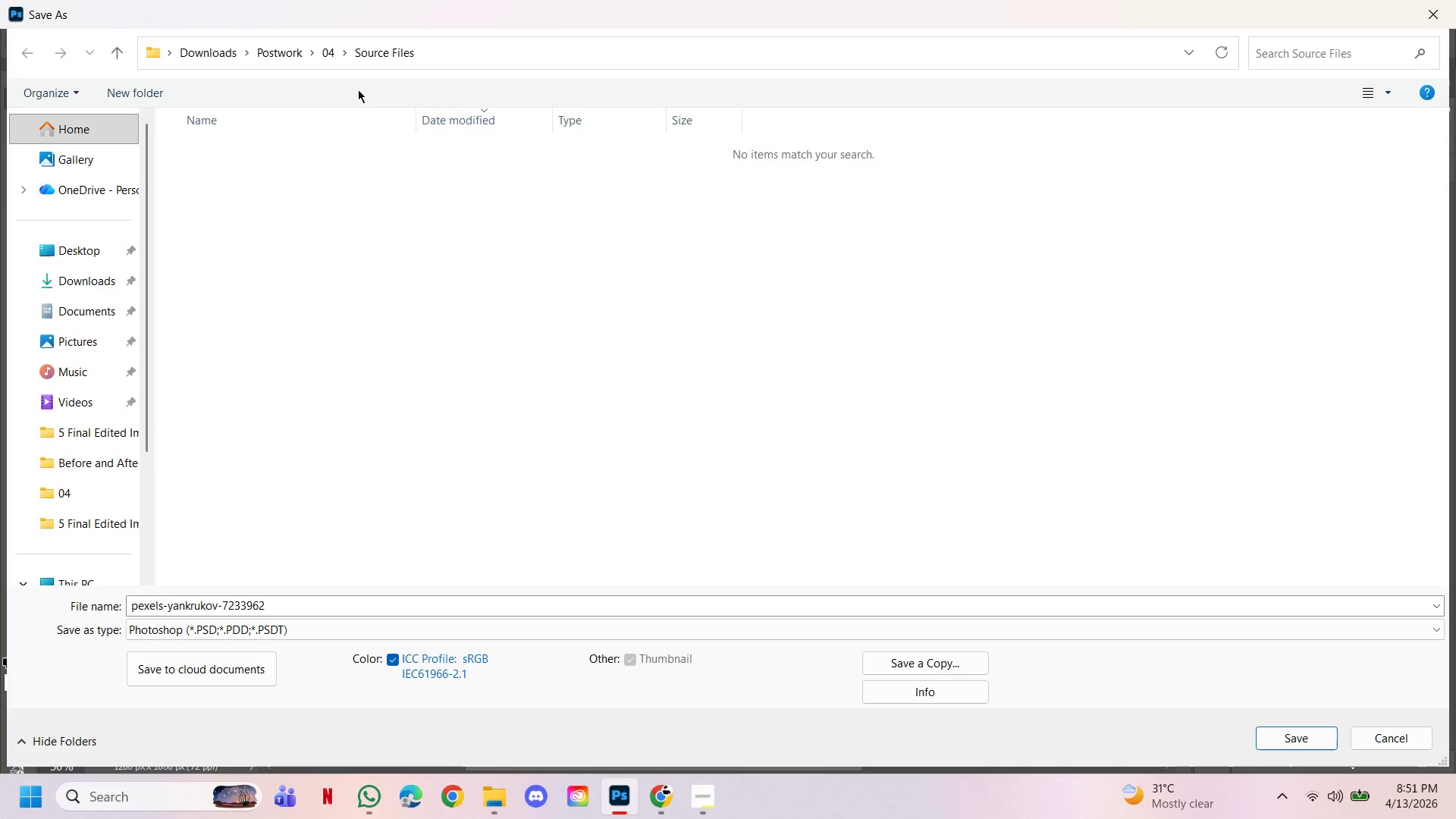 
left_click([329, 57])
 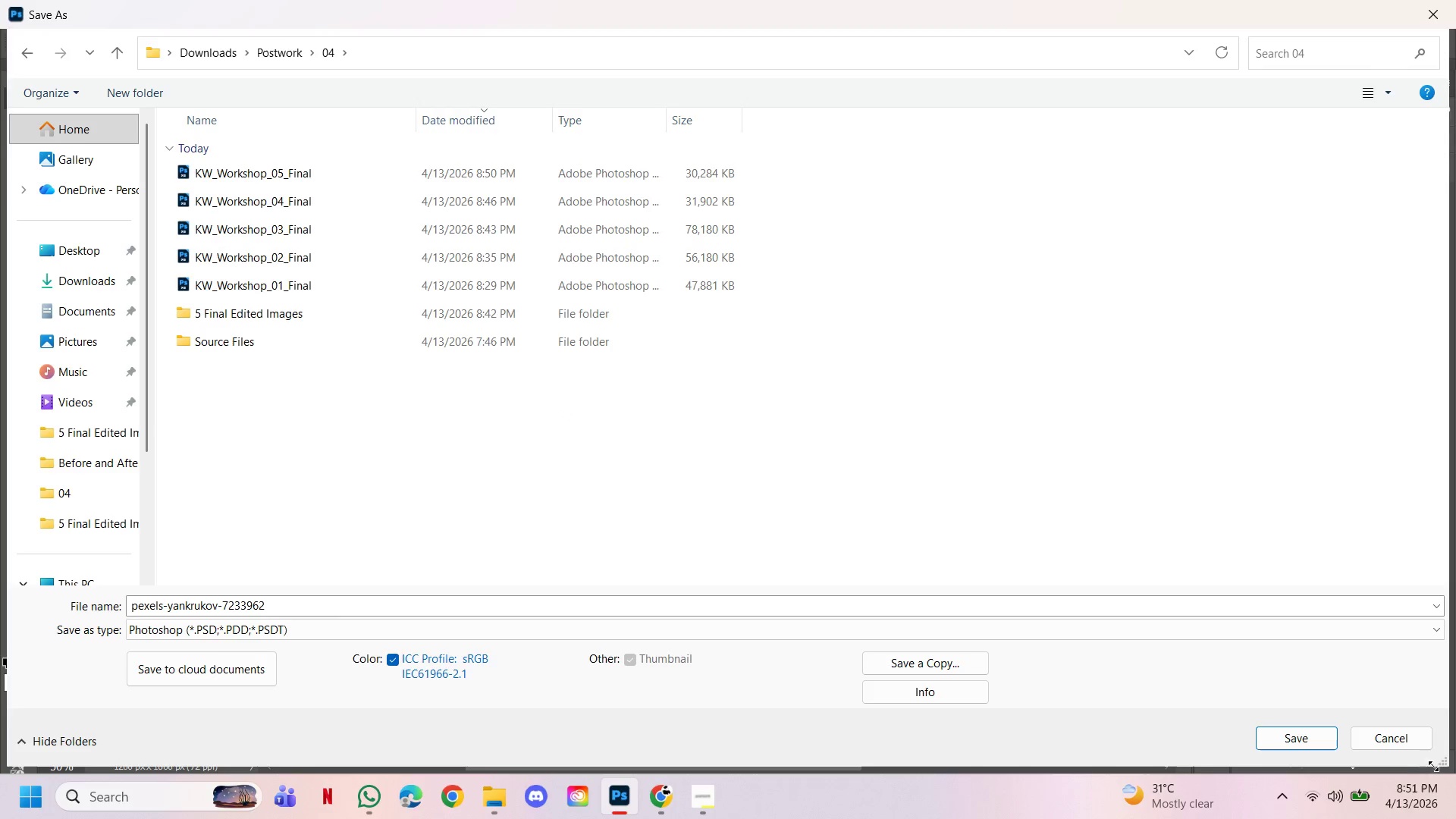 
left_click([1396, 739])
 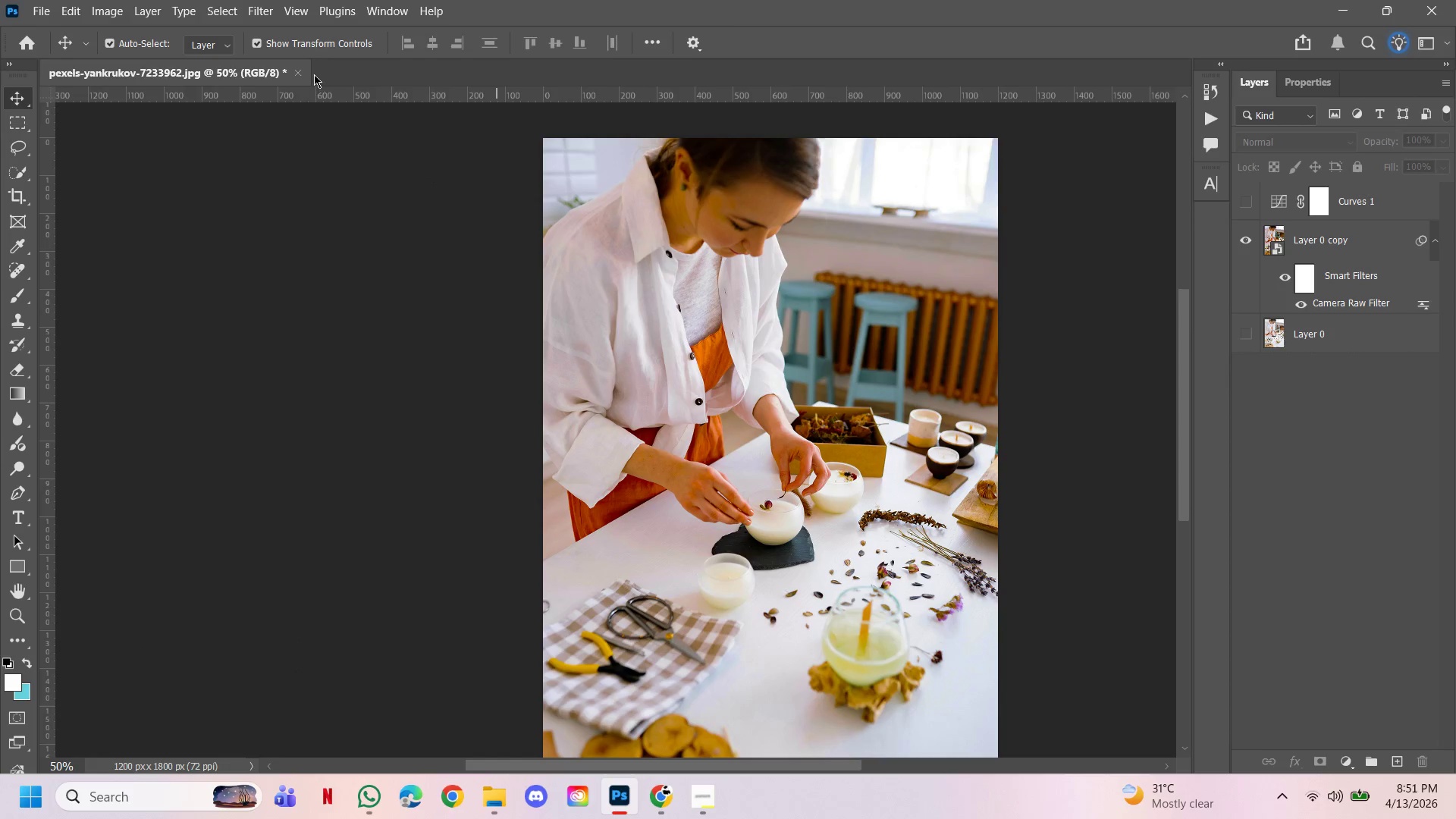 
left_click([299, 73])
 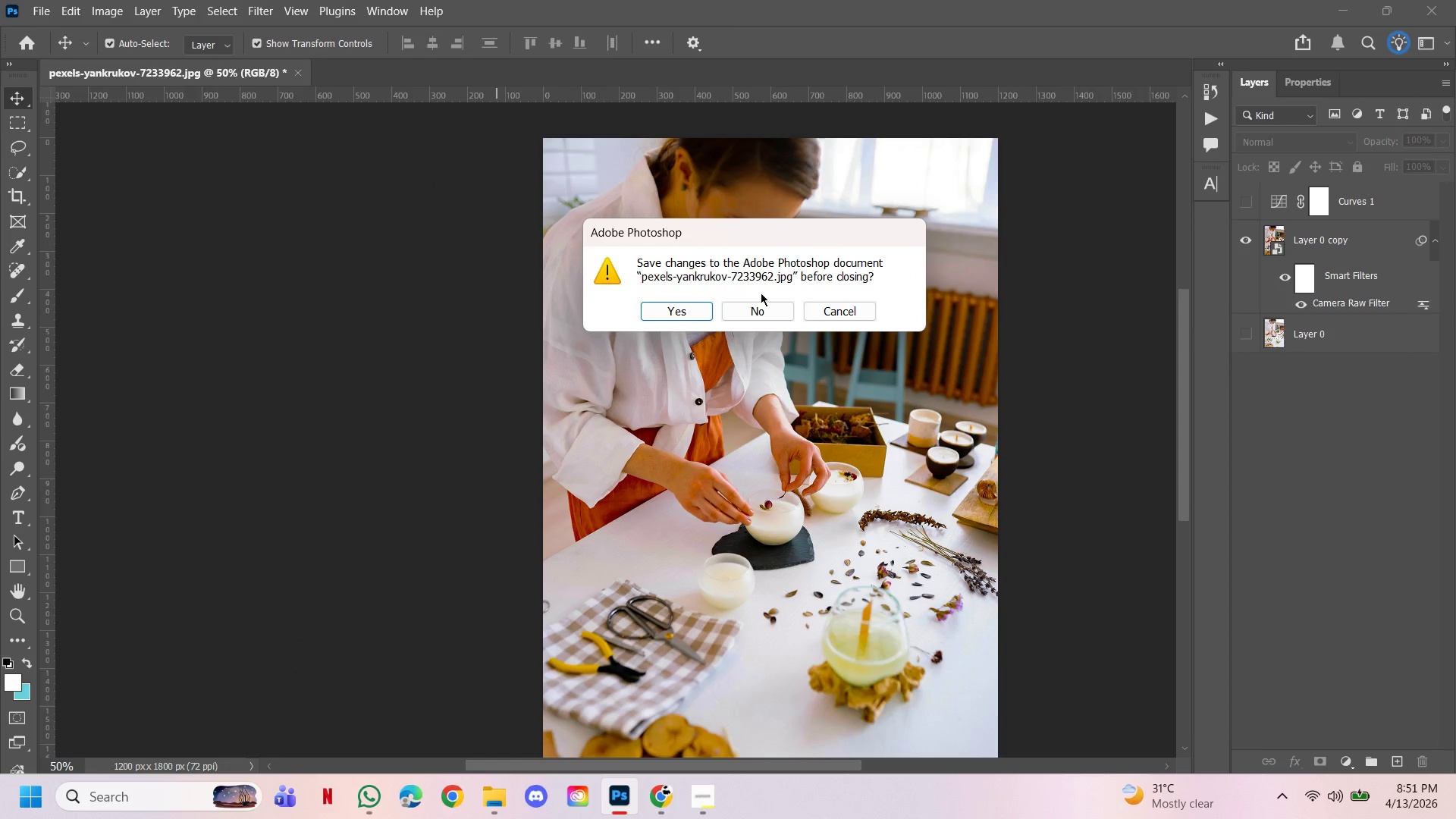 
left_click([767, 306])
 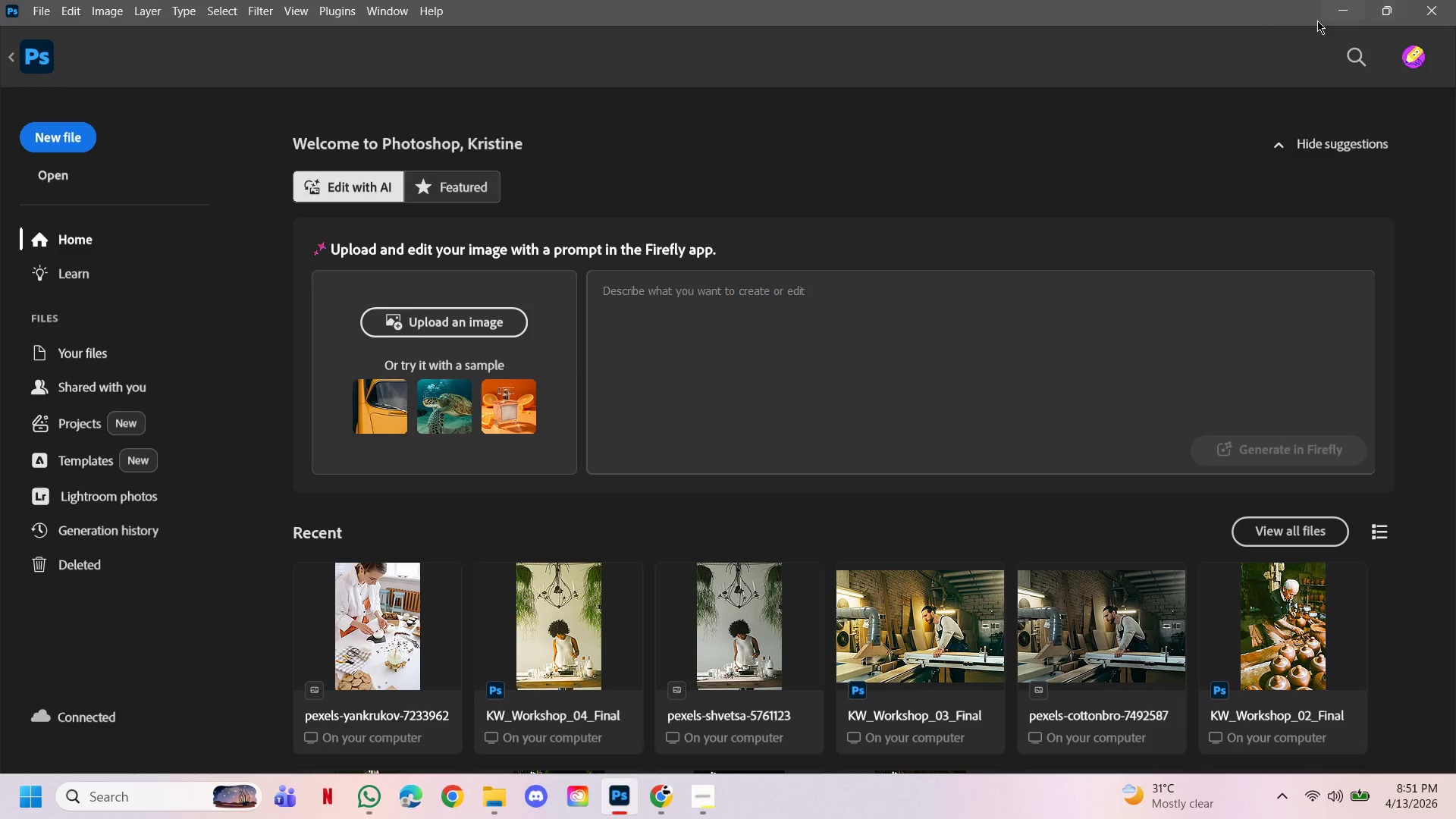 
left_click([1345, 7])
 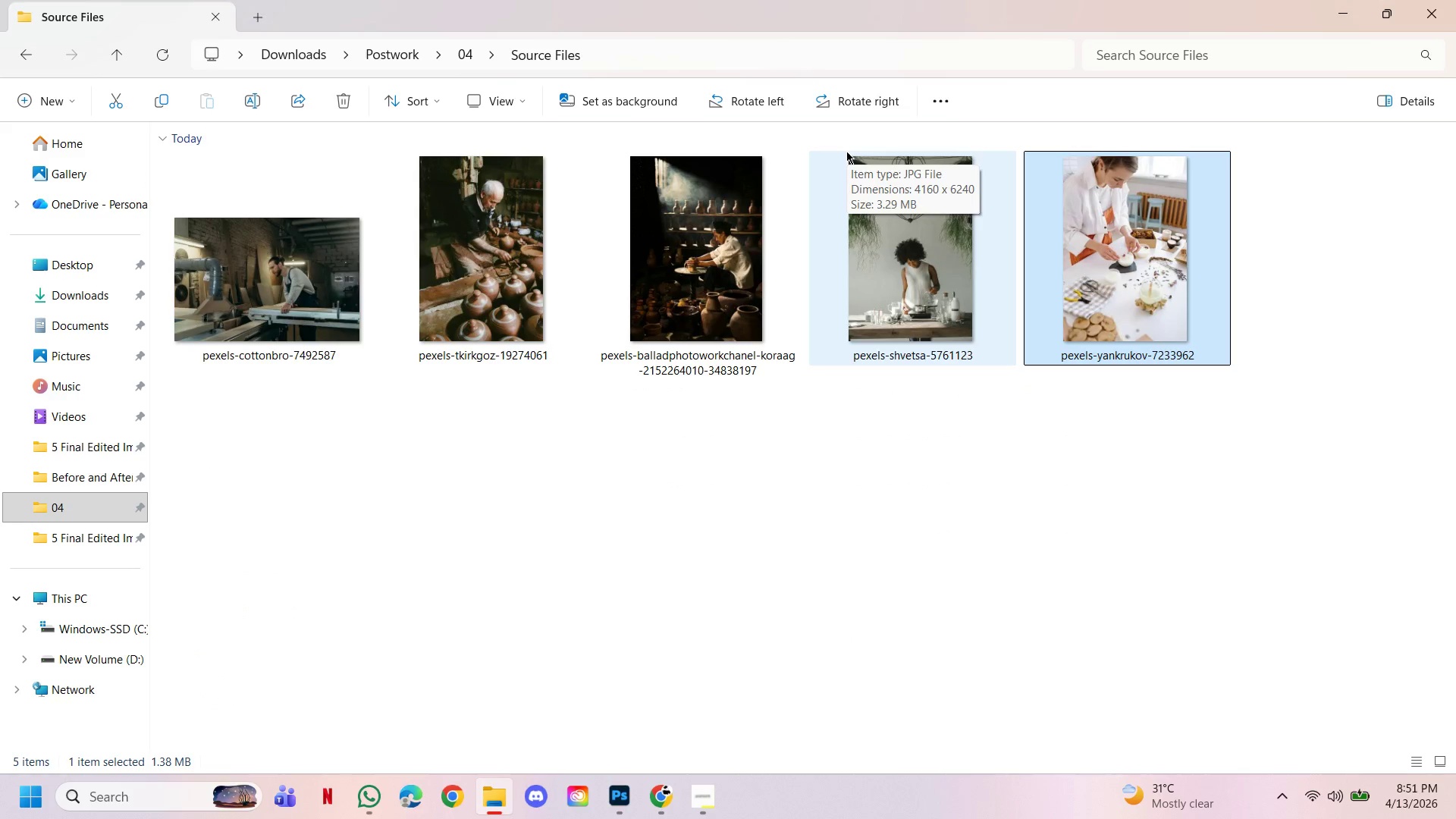 
left_click([726, 470])
 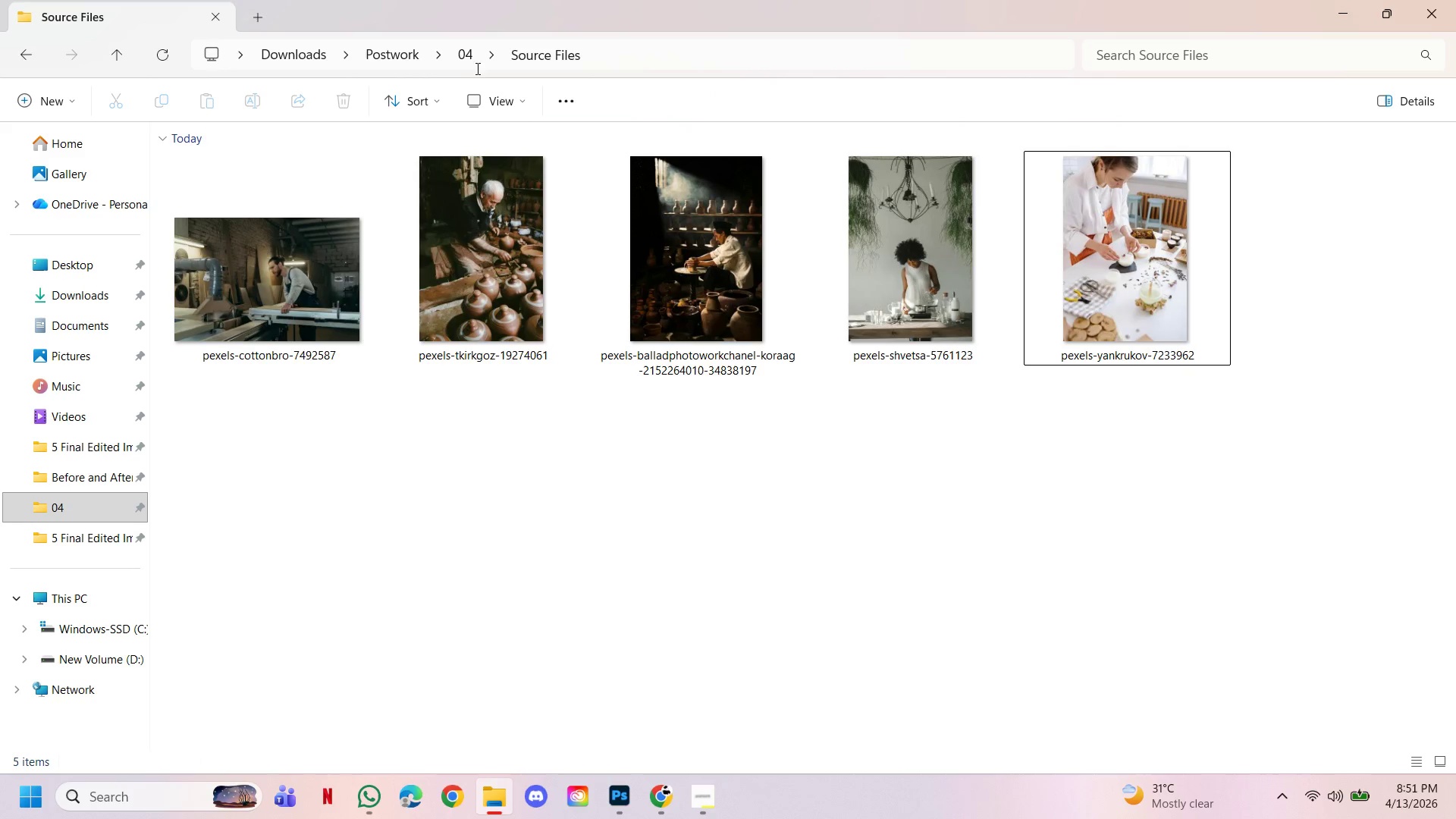 
left_click([471, 52])
 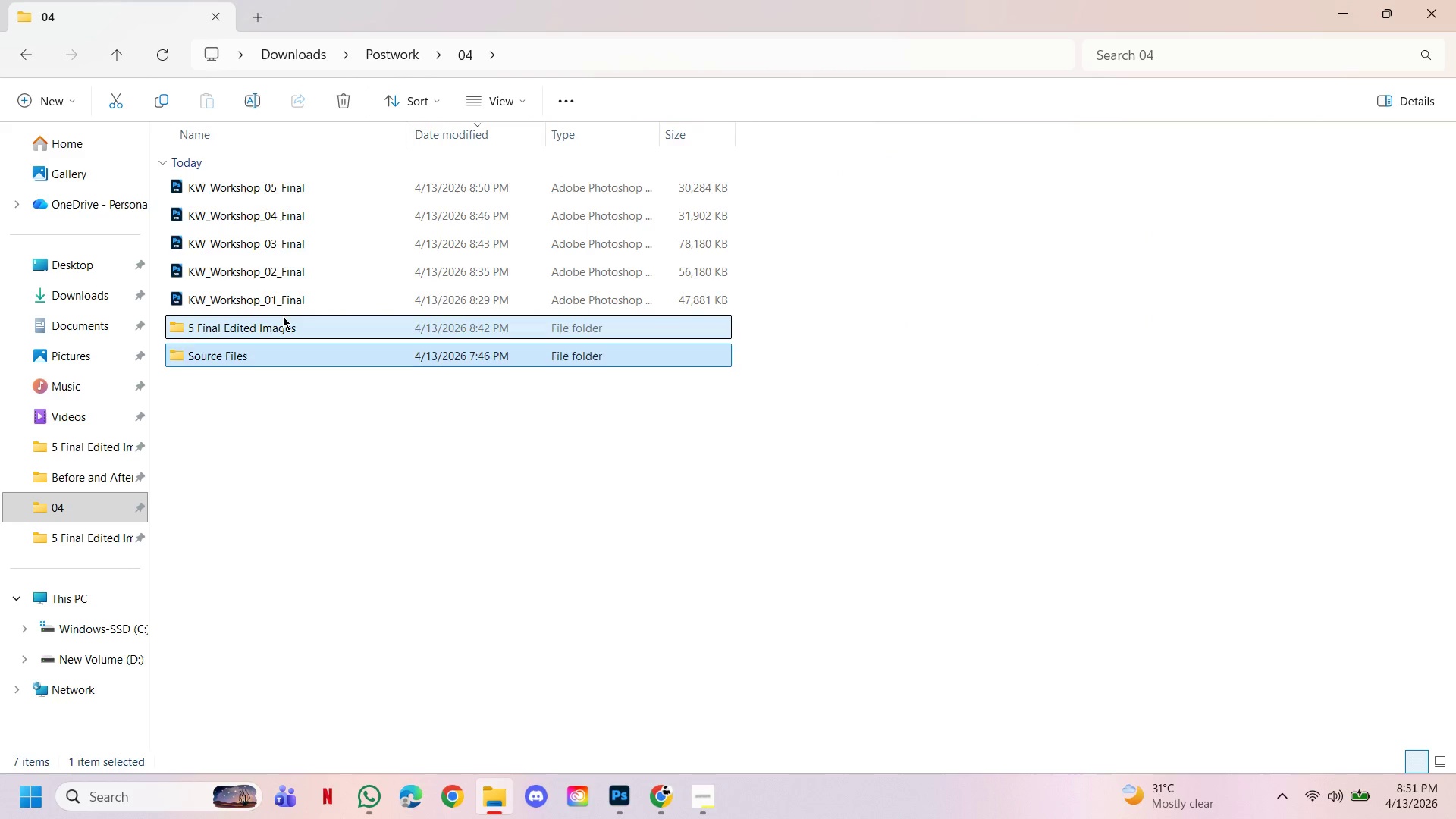 
double_click([283, 317])
 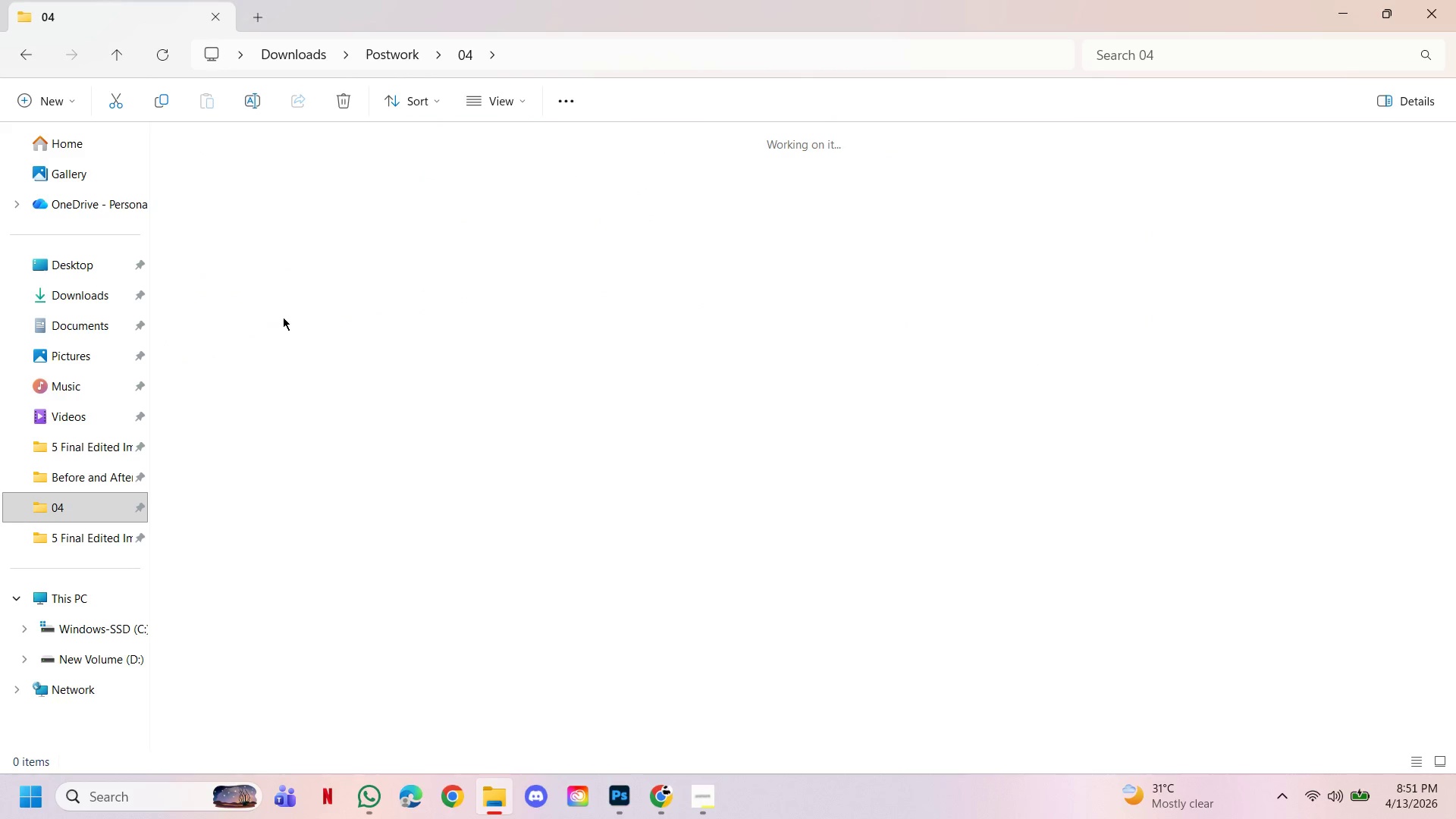 
triple_click([283, 317])
 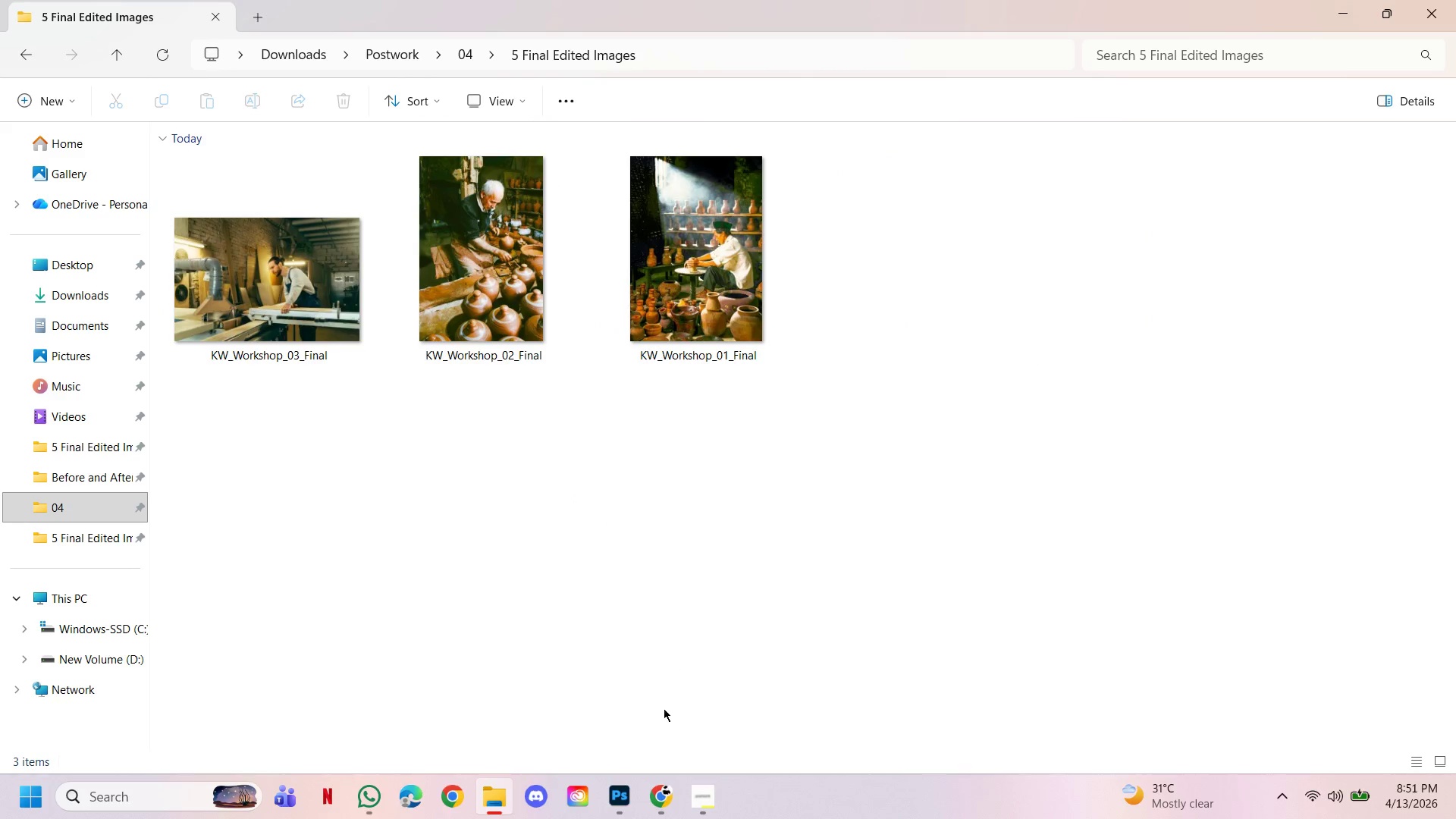 
left_click([627, 801])
 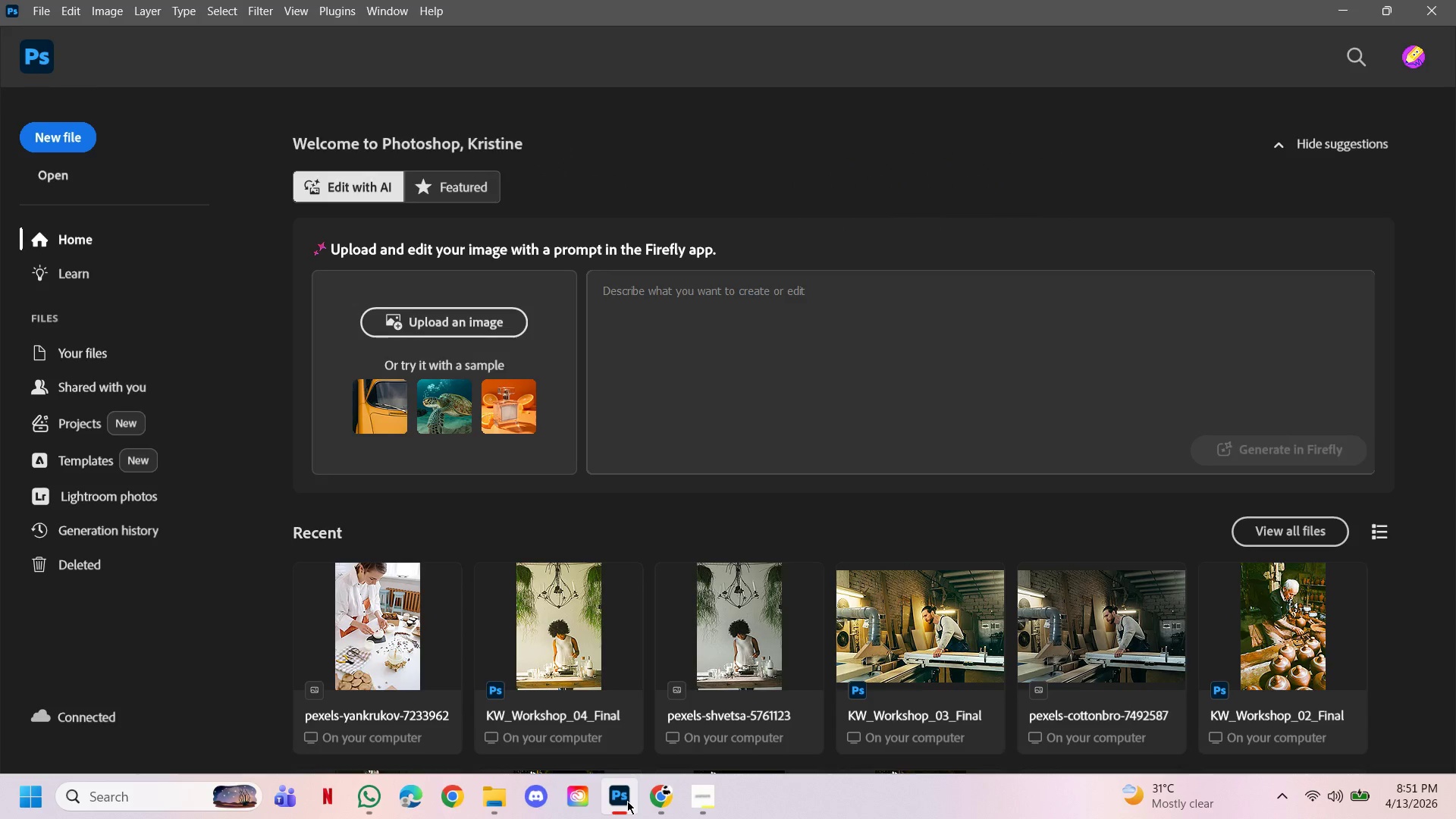 
left_click([627, 801])
 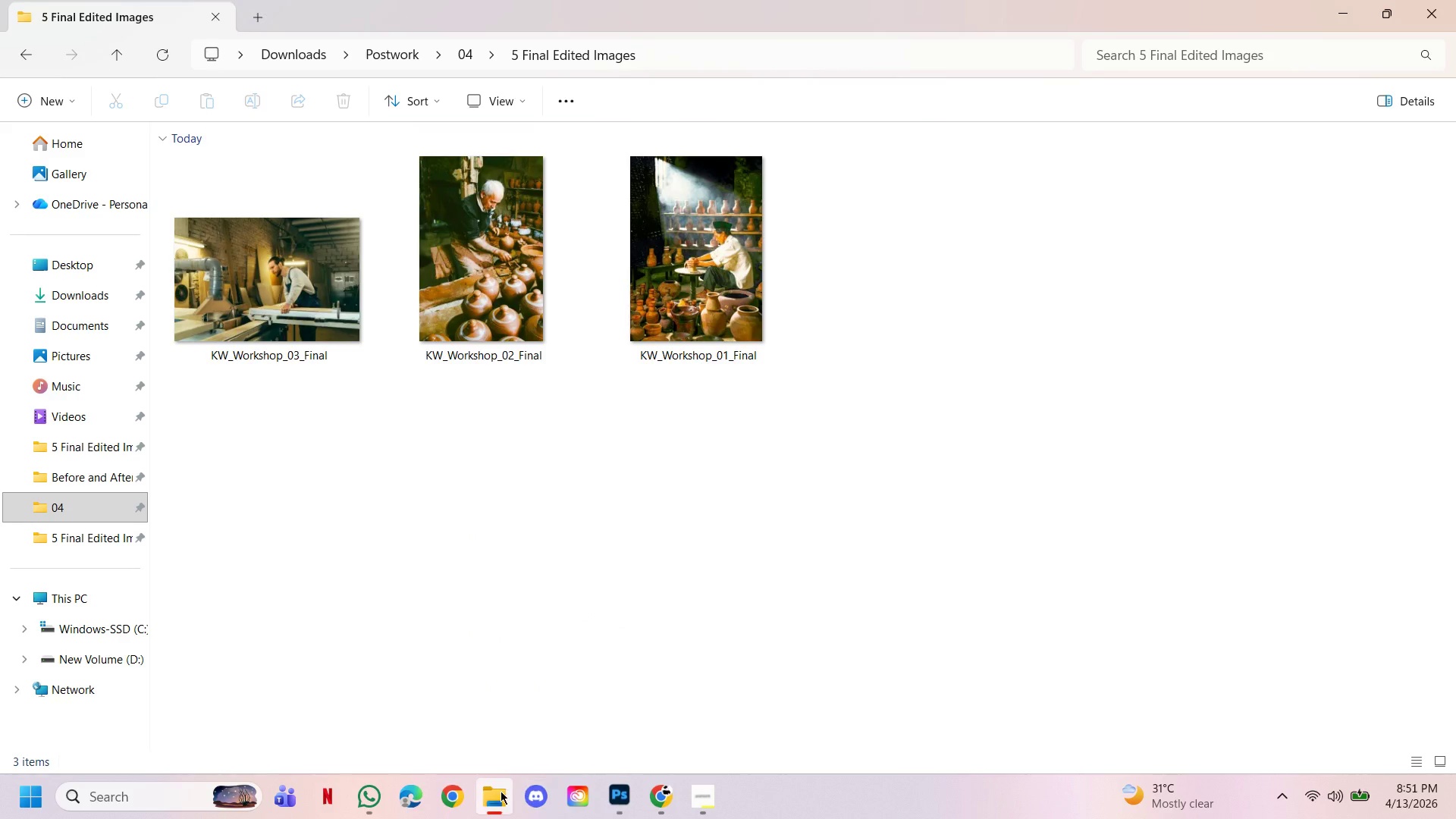 
left_click([500, 792])
 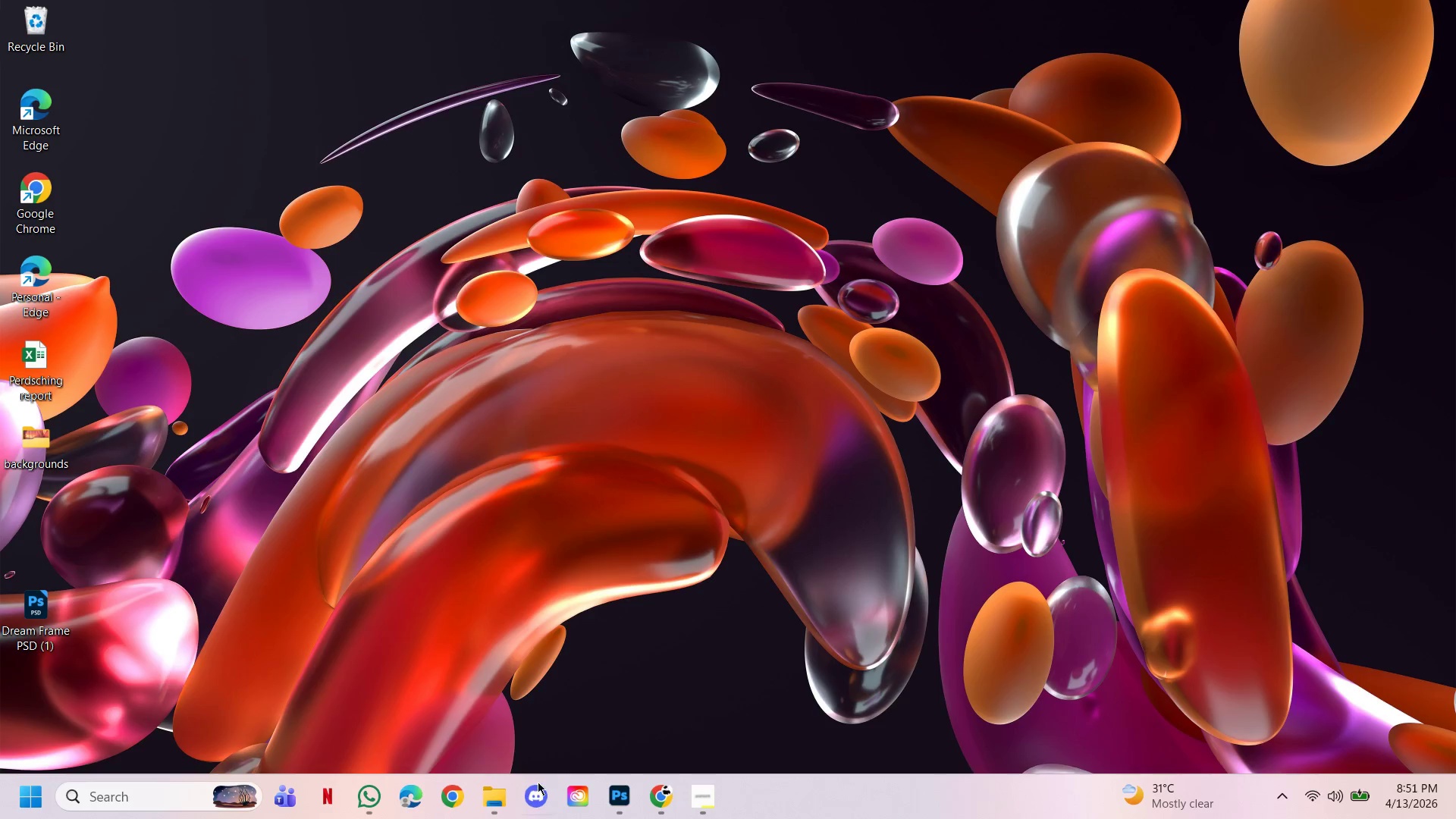 
left_click([510, 810])
 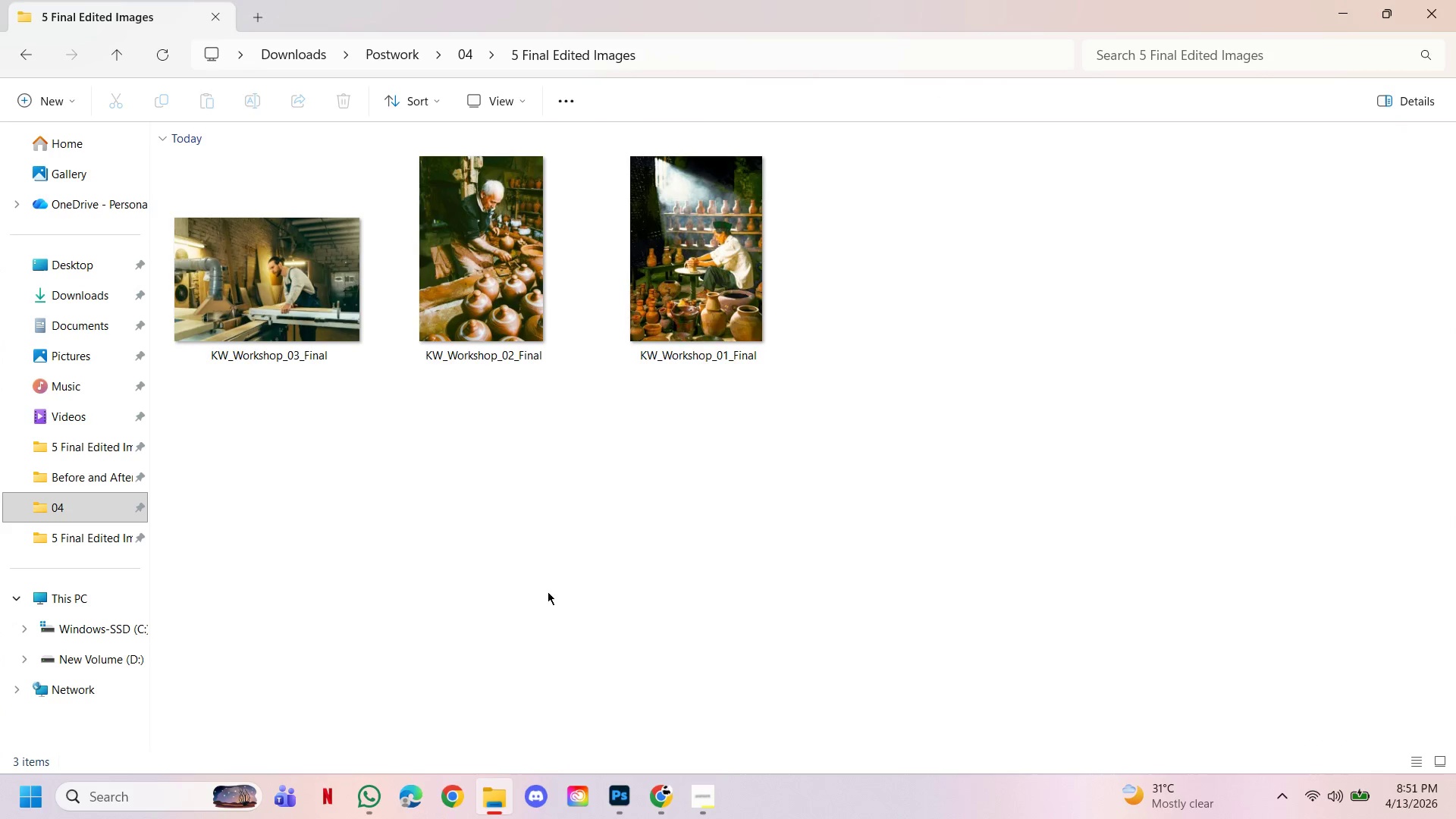 
left_click_drag(start_coordinate=[577, 551], to_coordinate=[578, 539])
 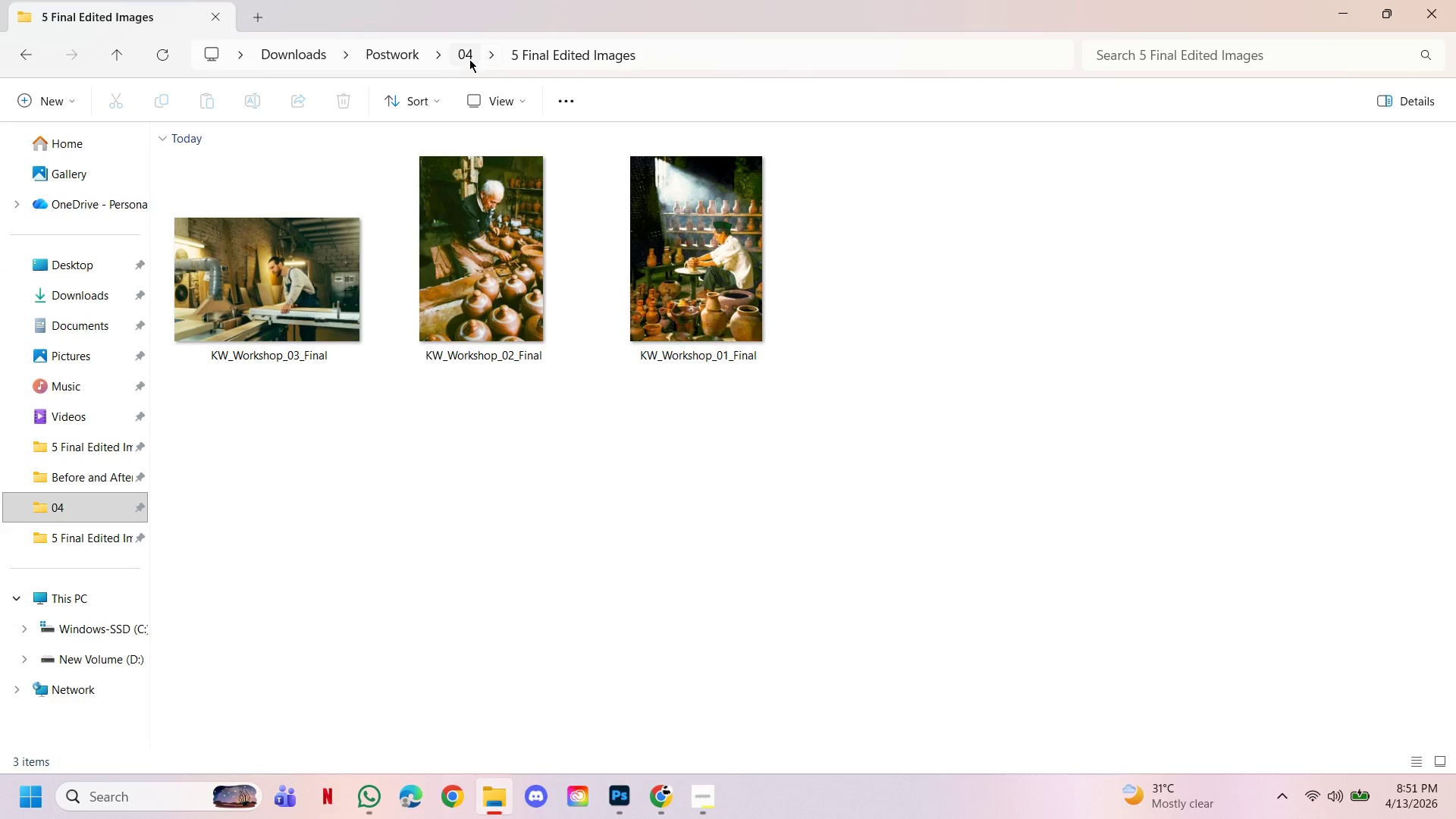 
left_click([469, 59])
 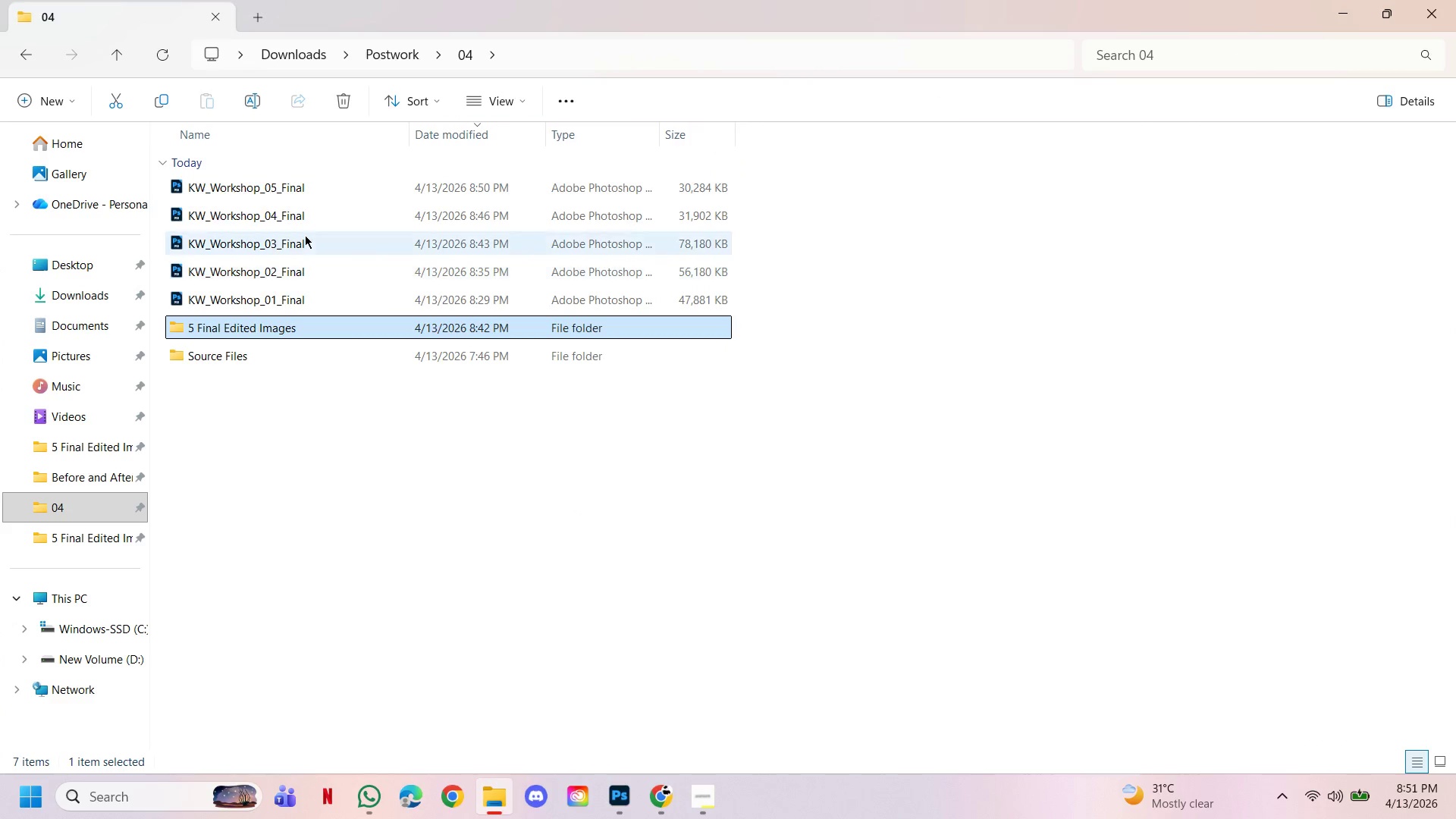 
double_click([305, 217])
 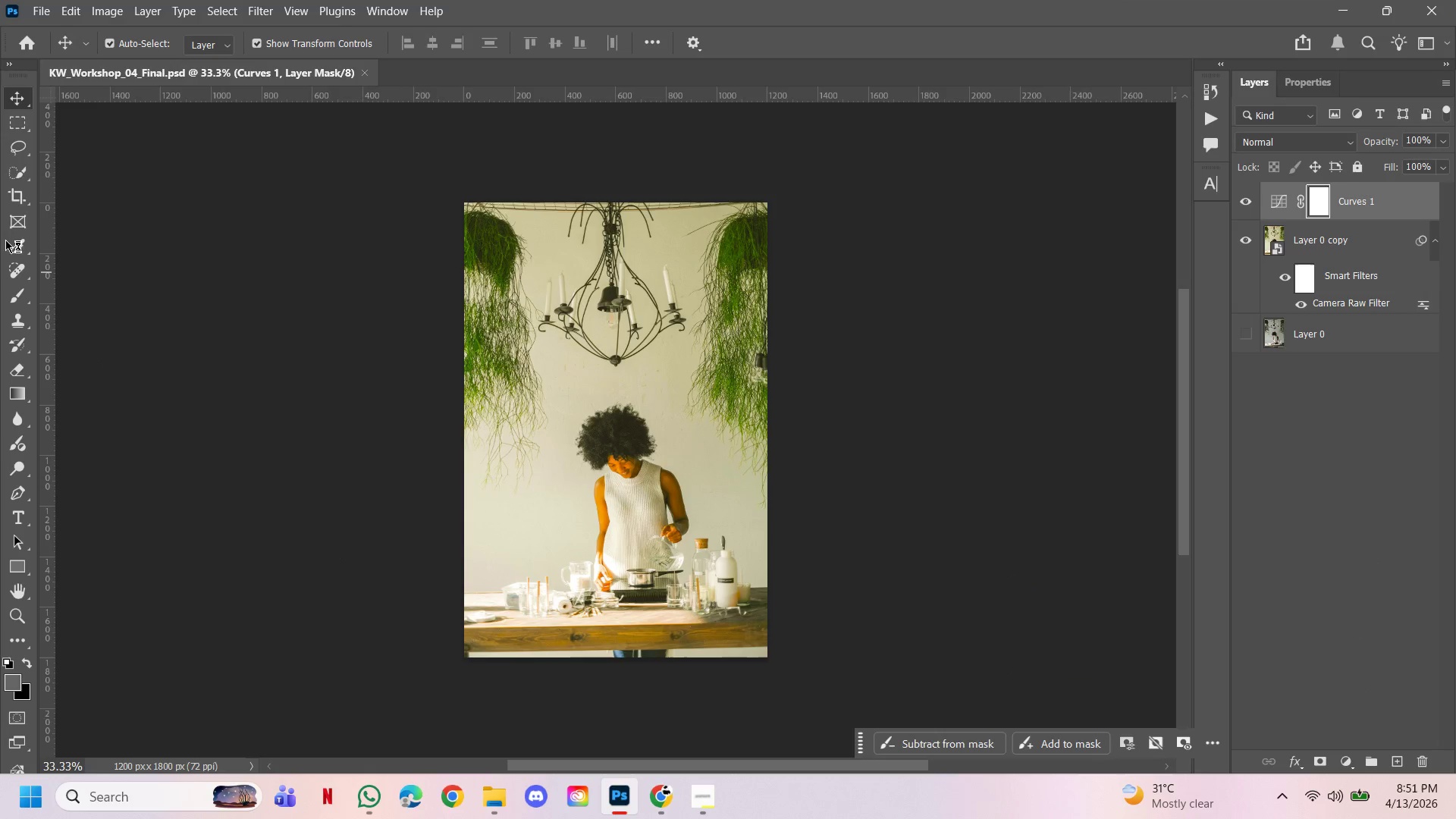 
left_click([42, 19])
 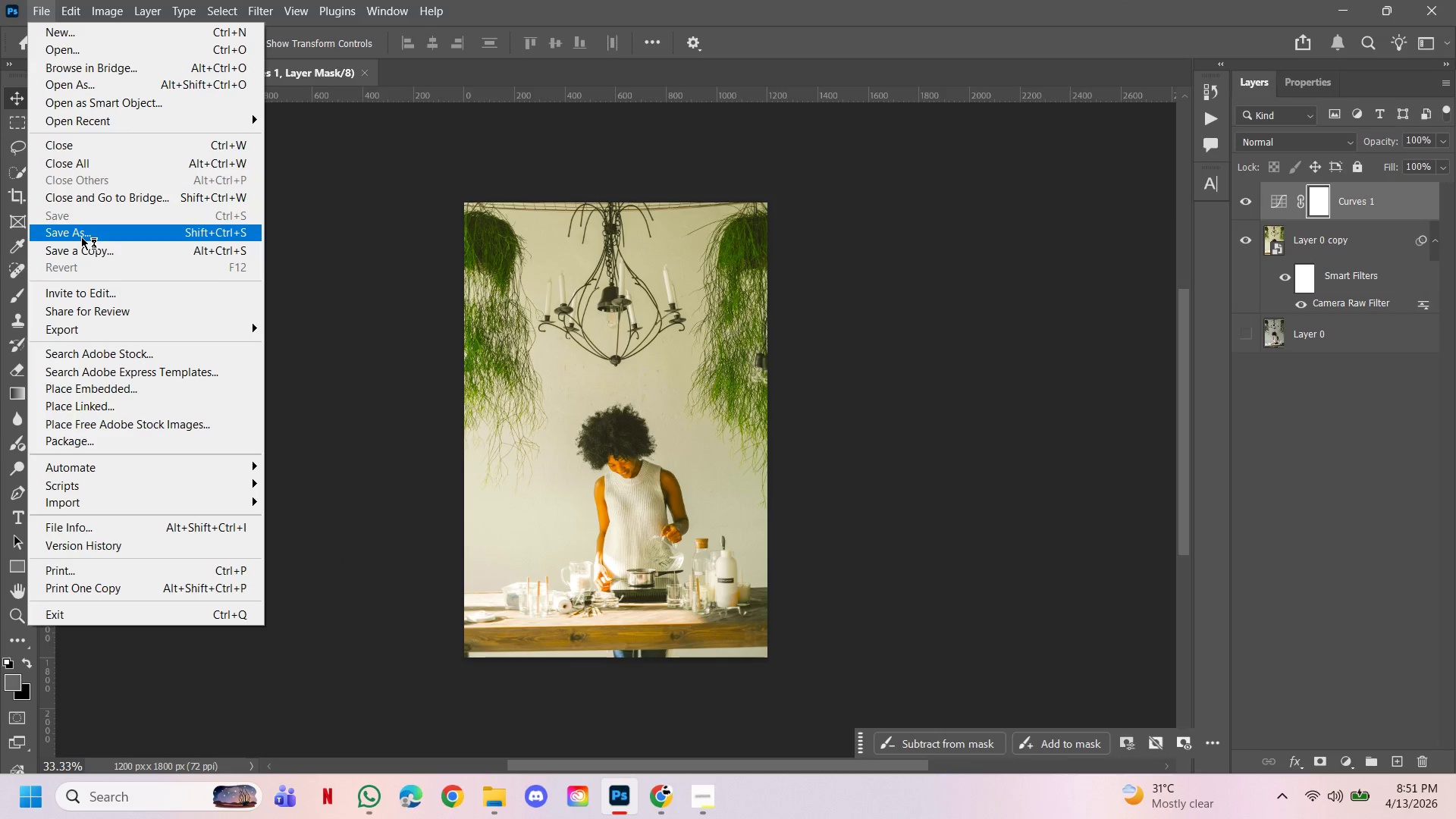 
left_click([81, 237])
 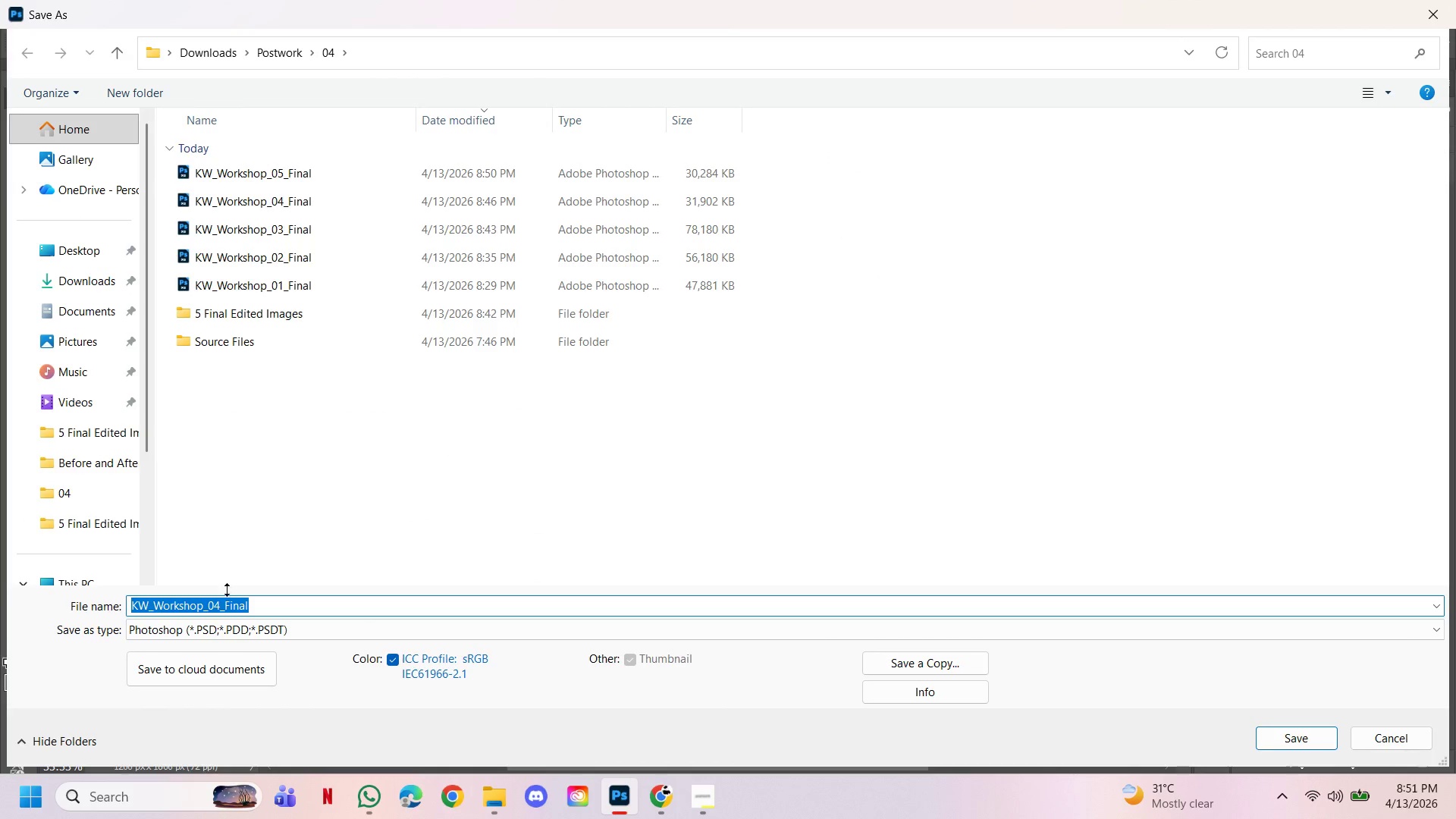 
left_click([268, 626])
 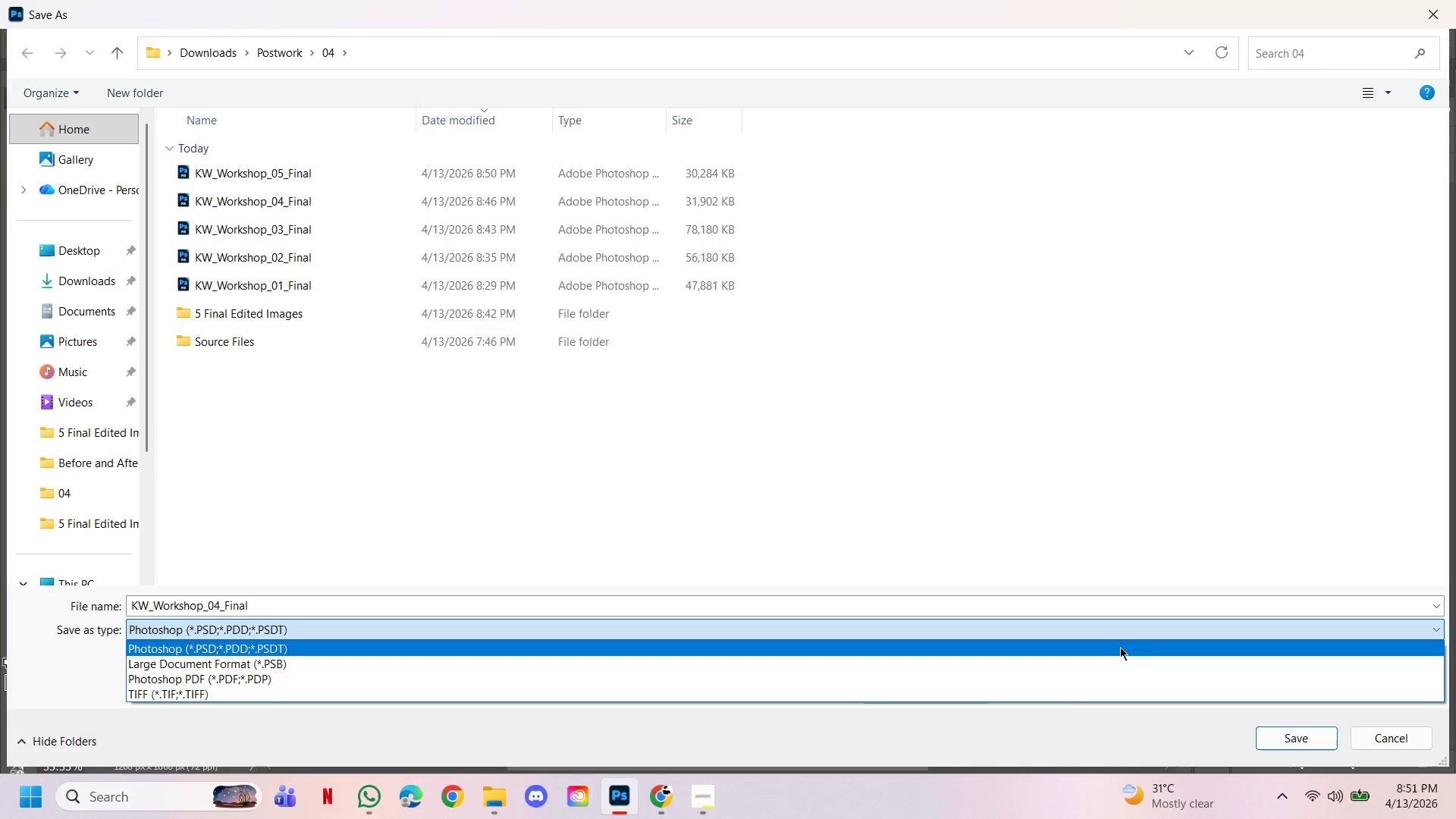 
left_click([1389, 739])
 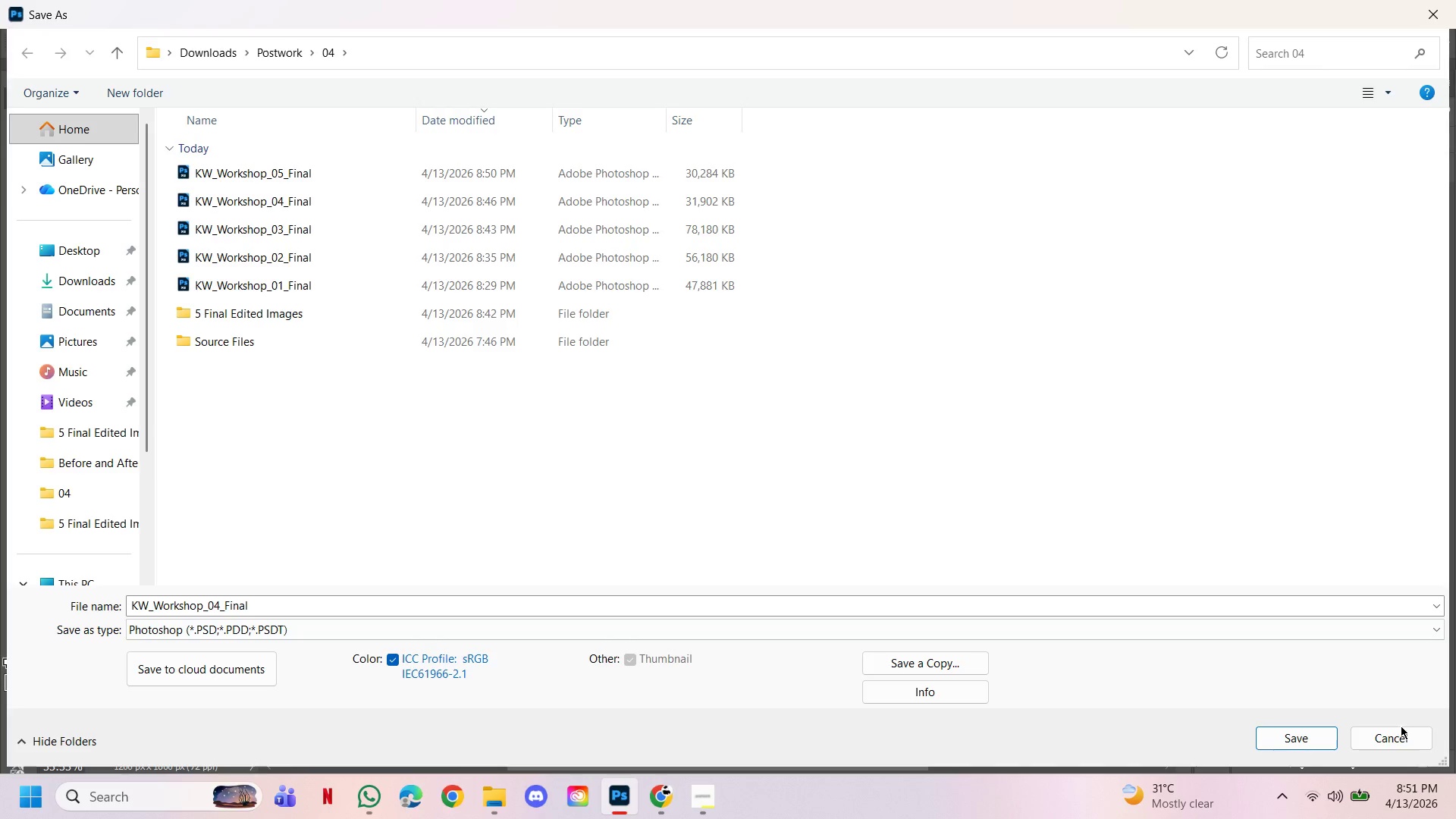 
left_click([1401, 734])
 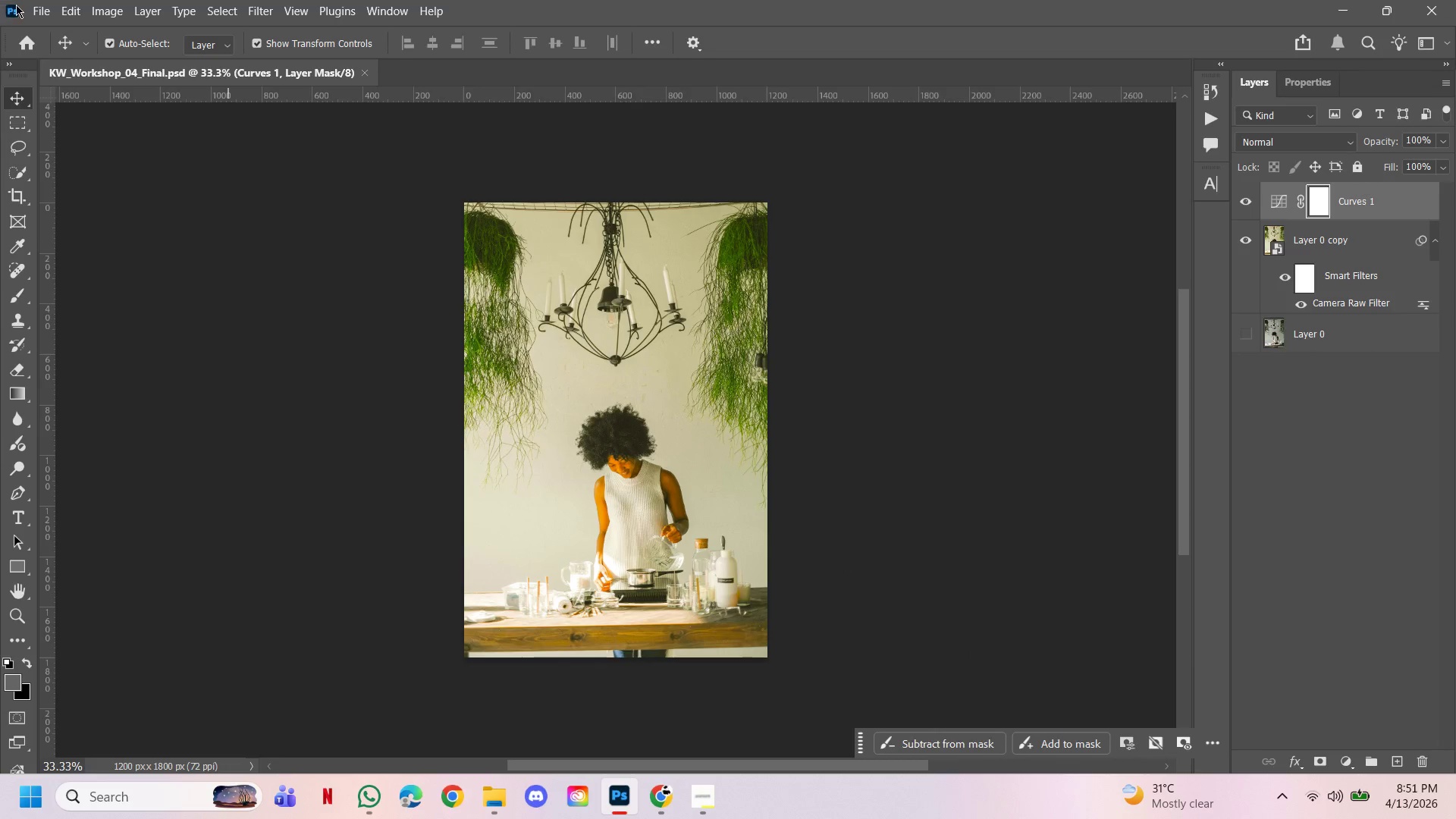 
left_click([38, 17])
 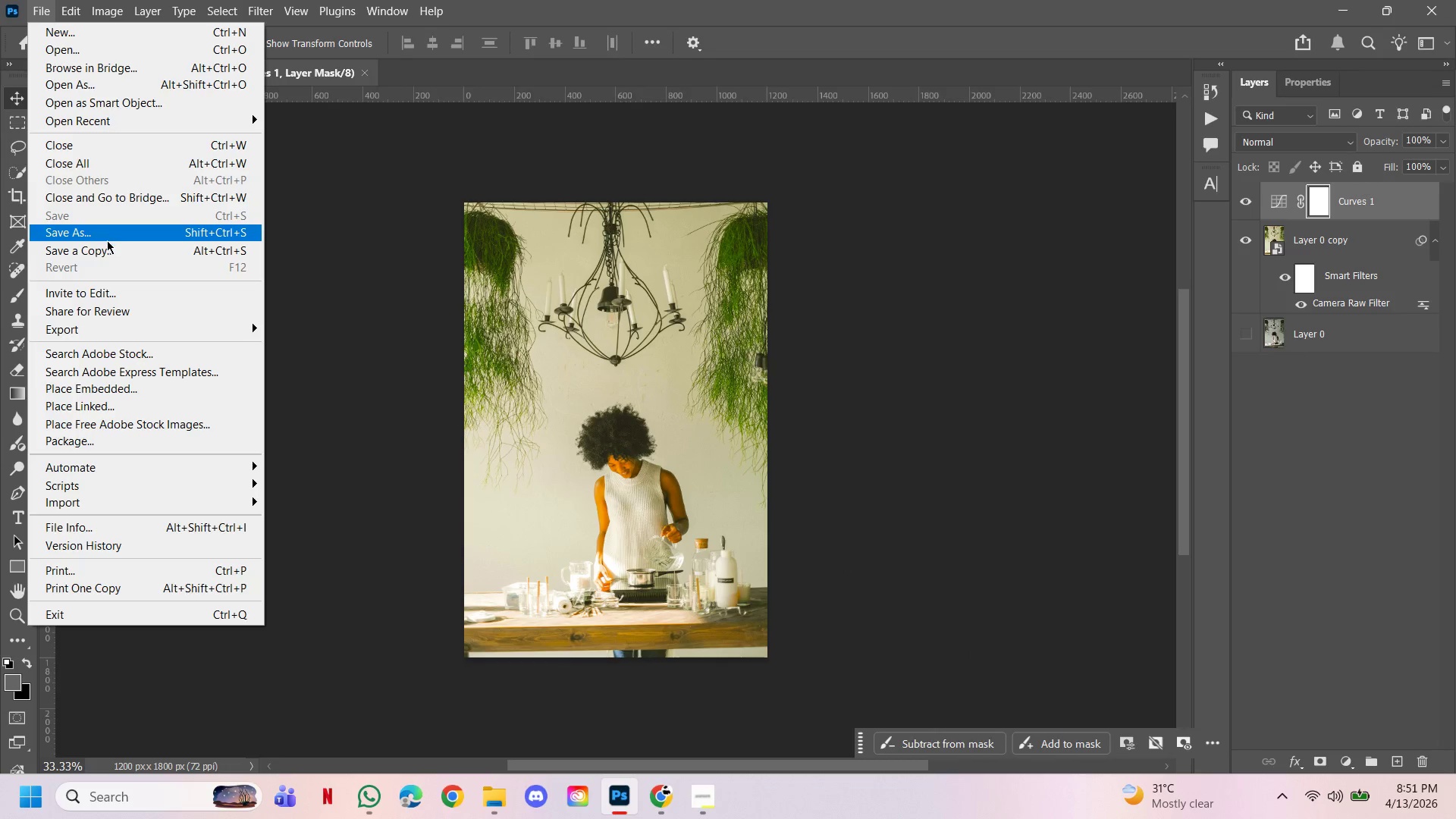 
left_click([107, 242])
 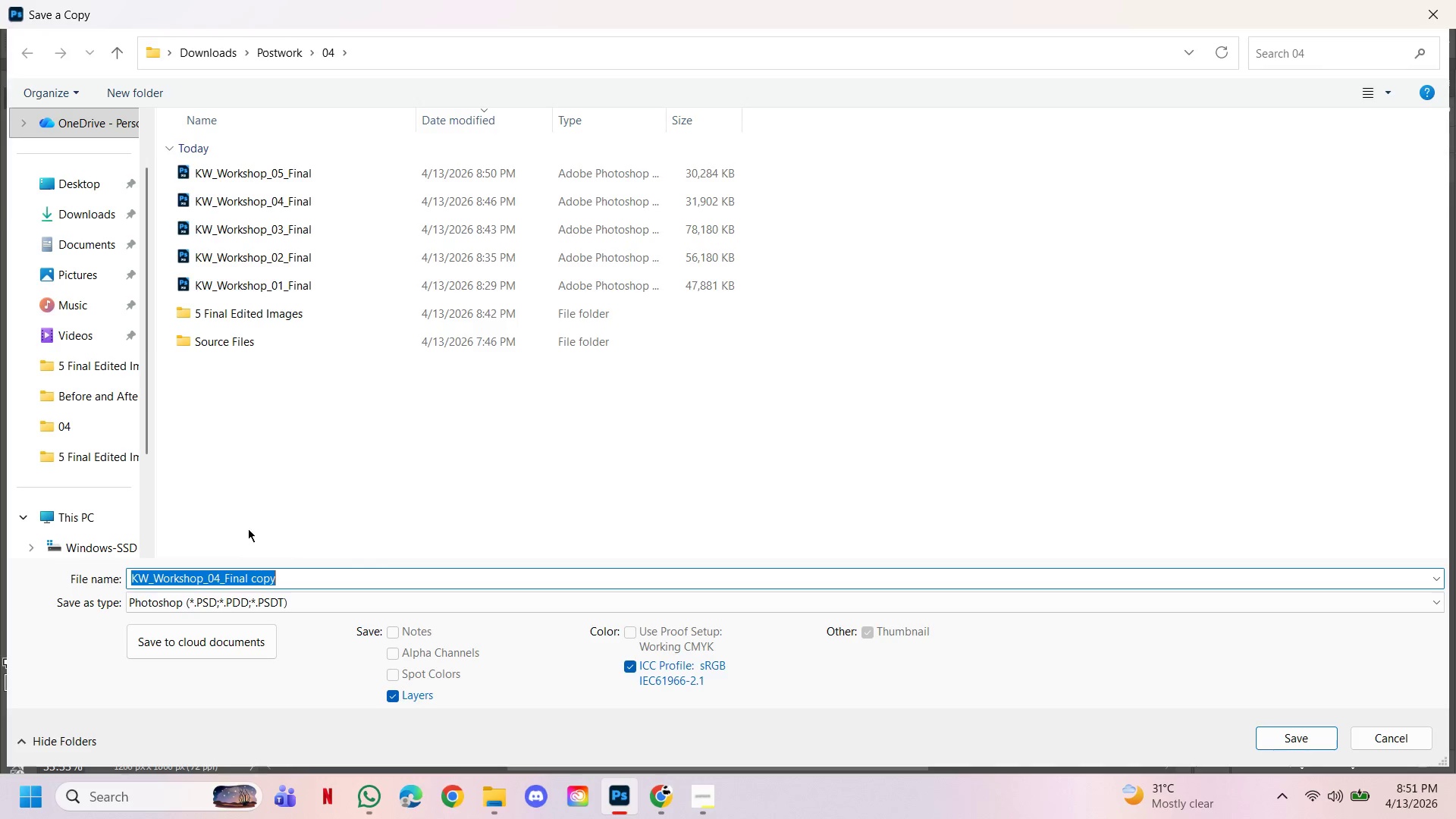 
left_click([273, 598])
 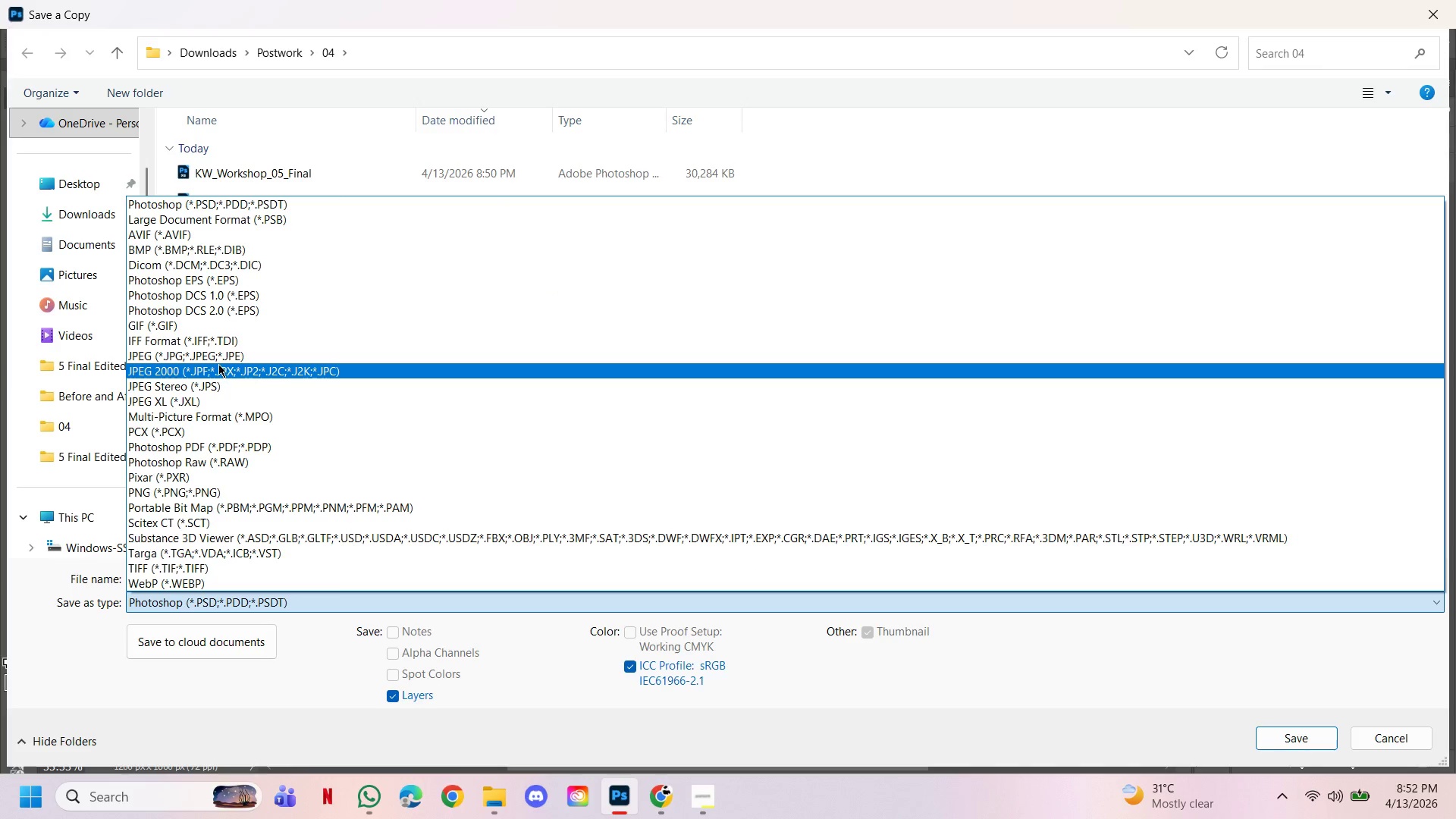 
left_click([216, 359])
 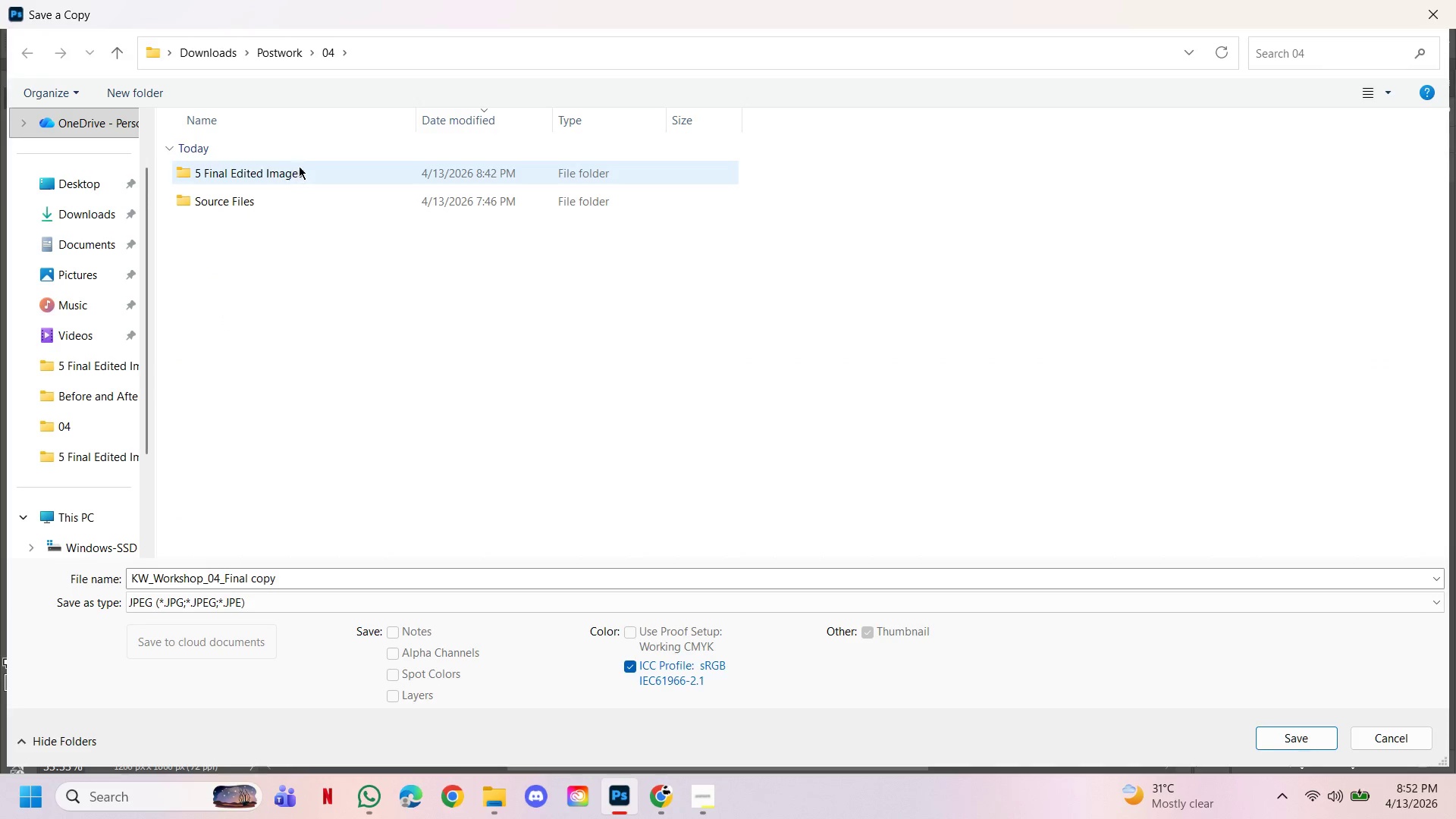 
double_click([299, 166])
 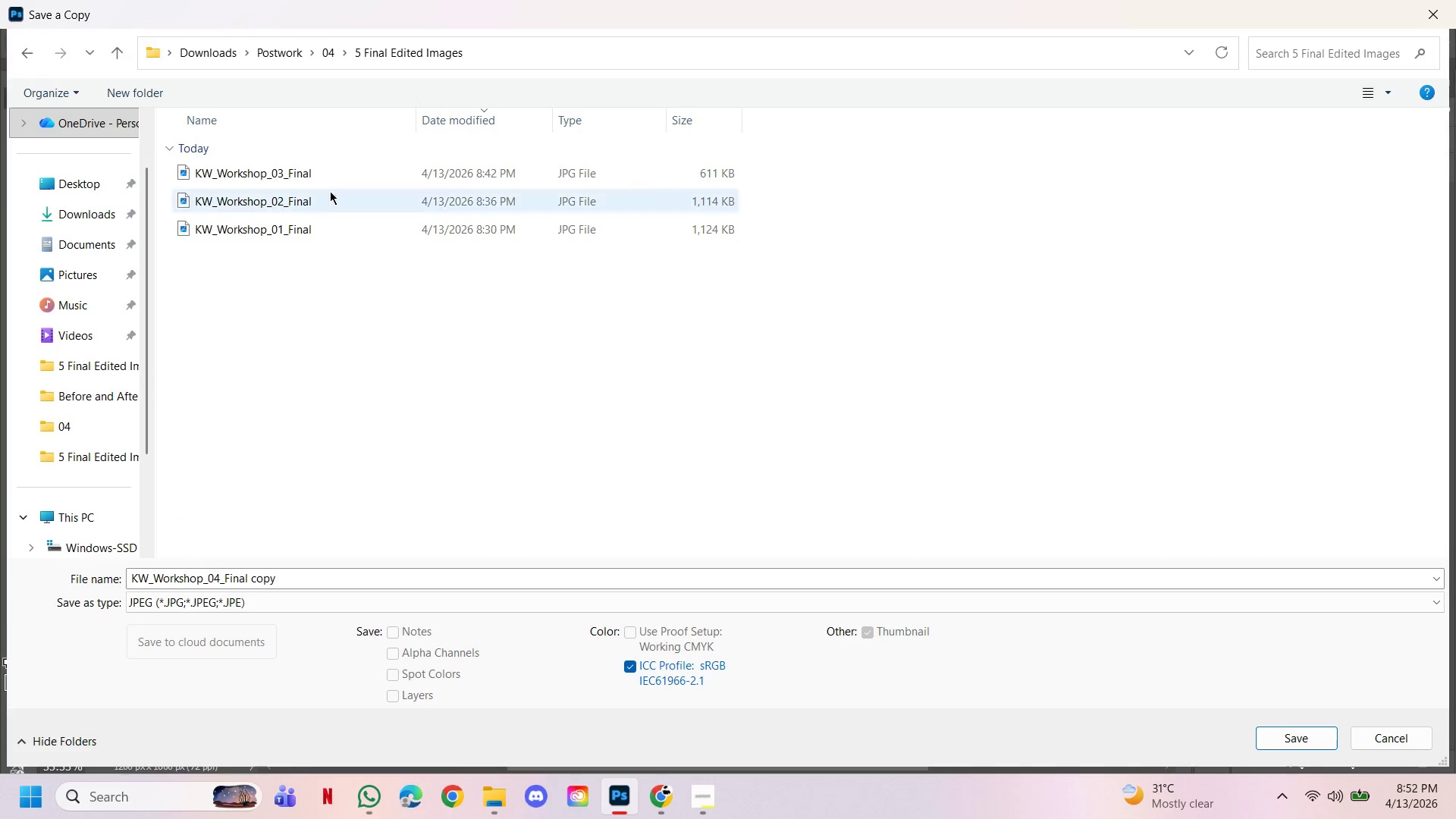 
left_click([331, 175])
 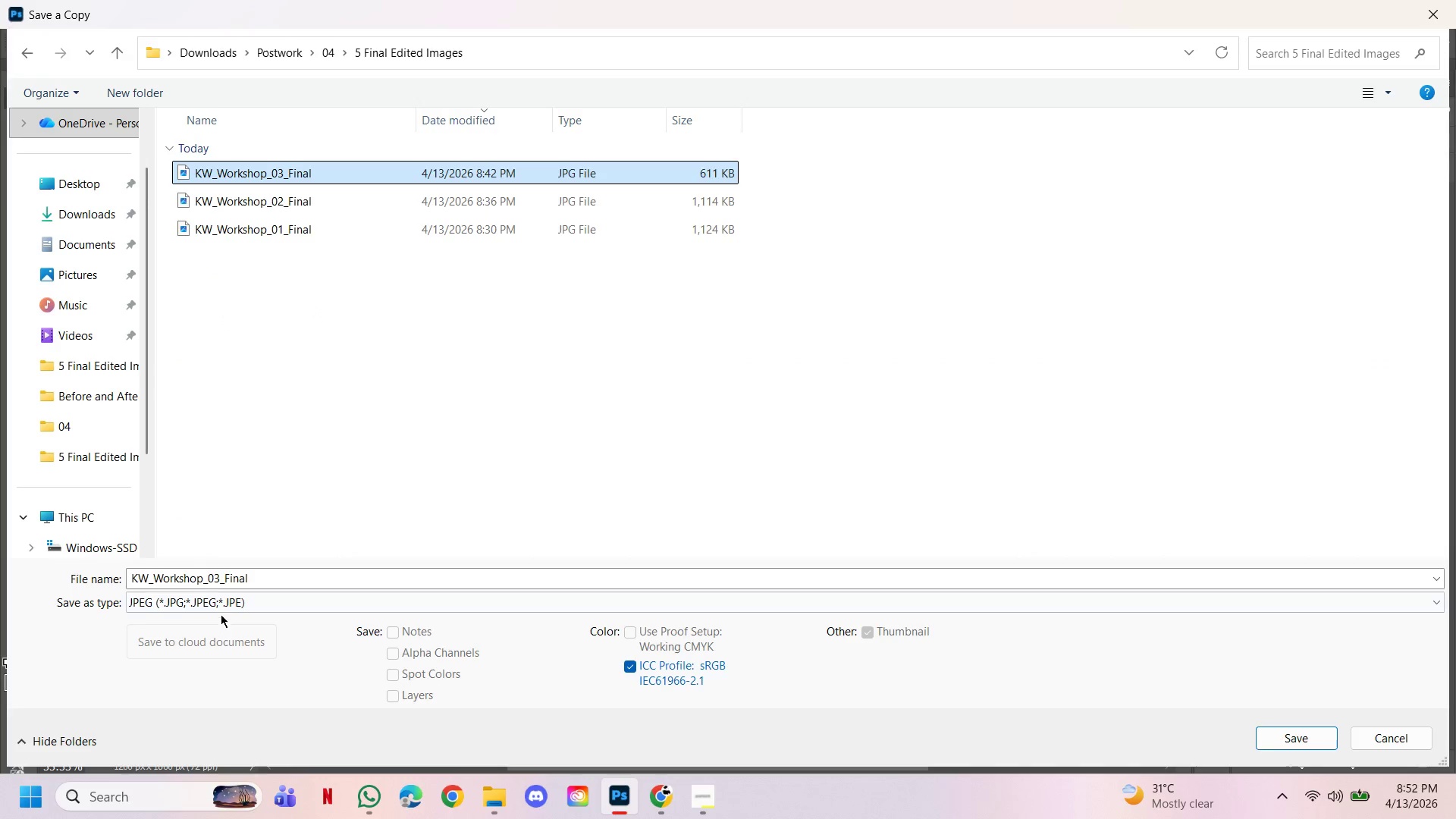 
left_click([221, 573])
 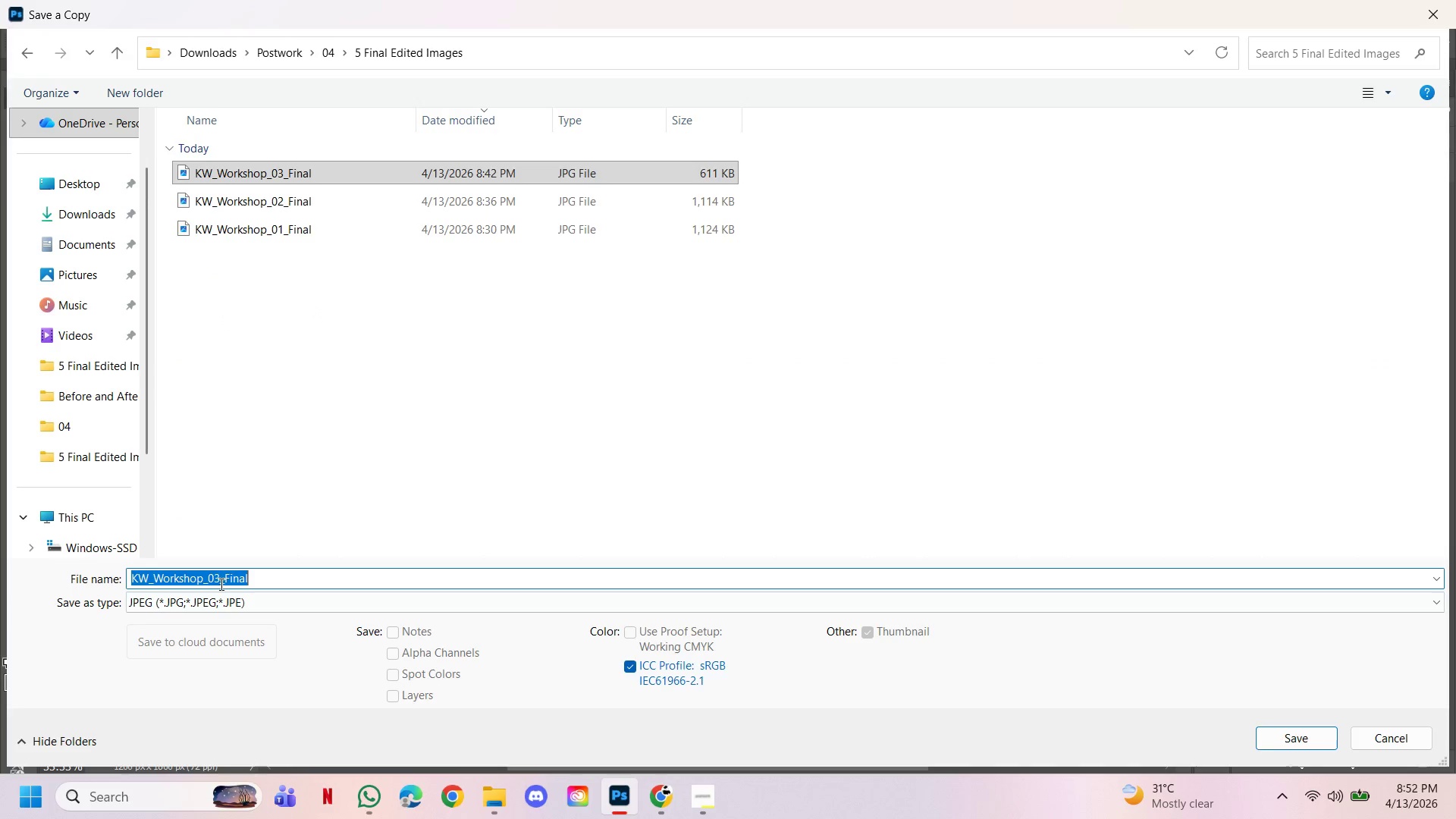 
left_click([221, 582])
 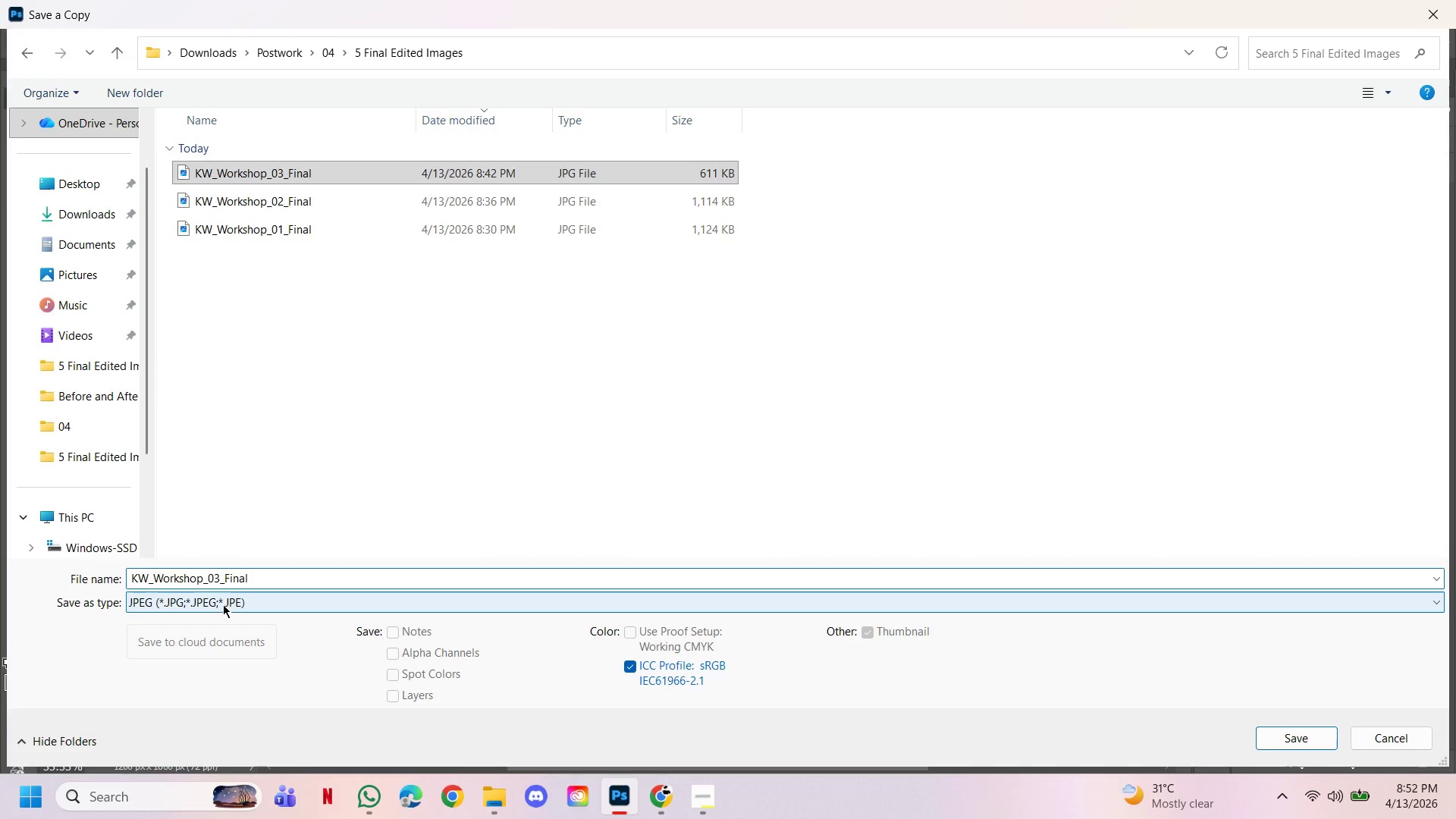 
key(Backspace)
 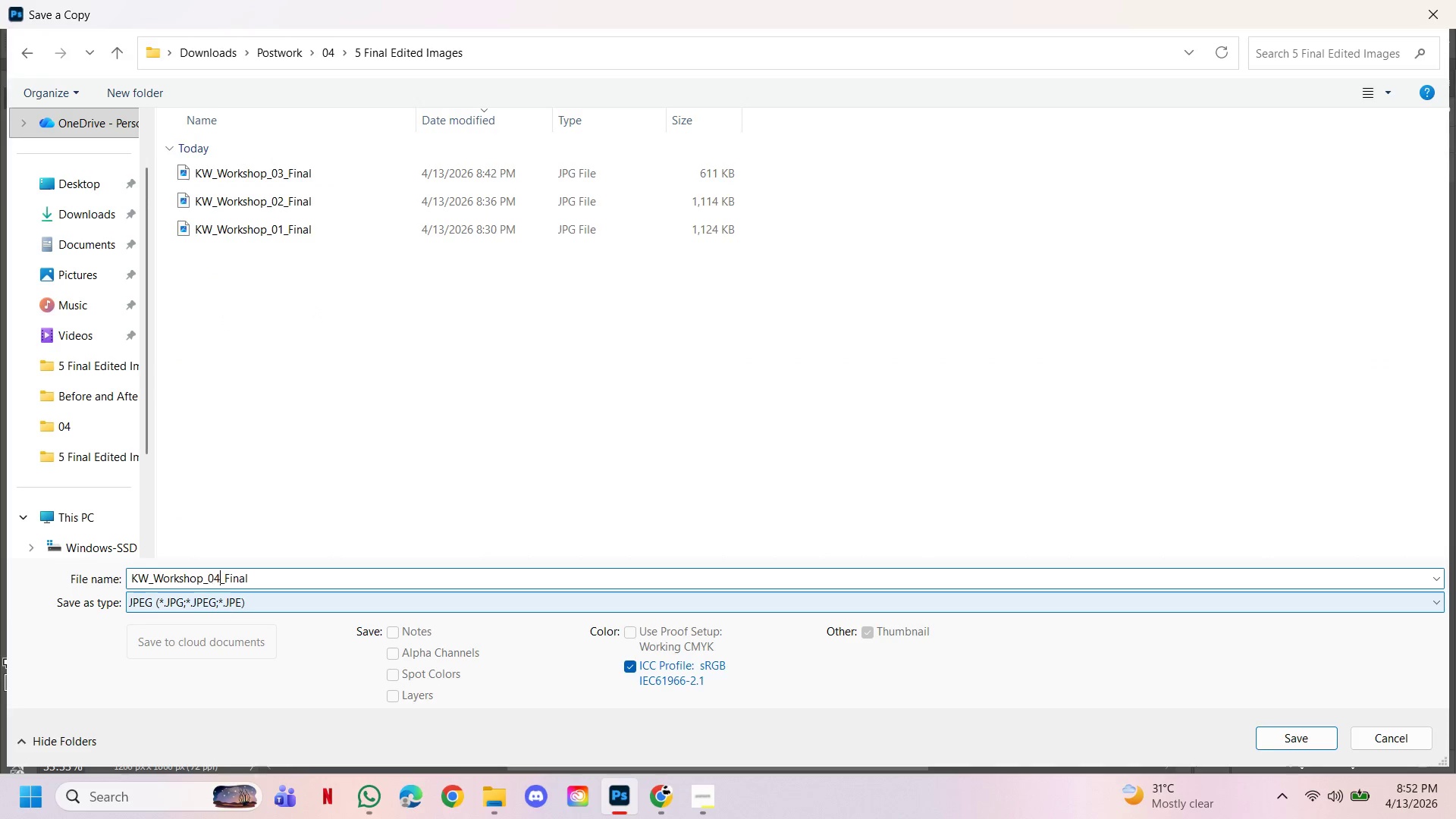 
key(4)
 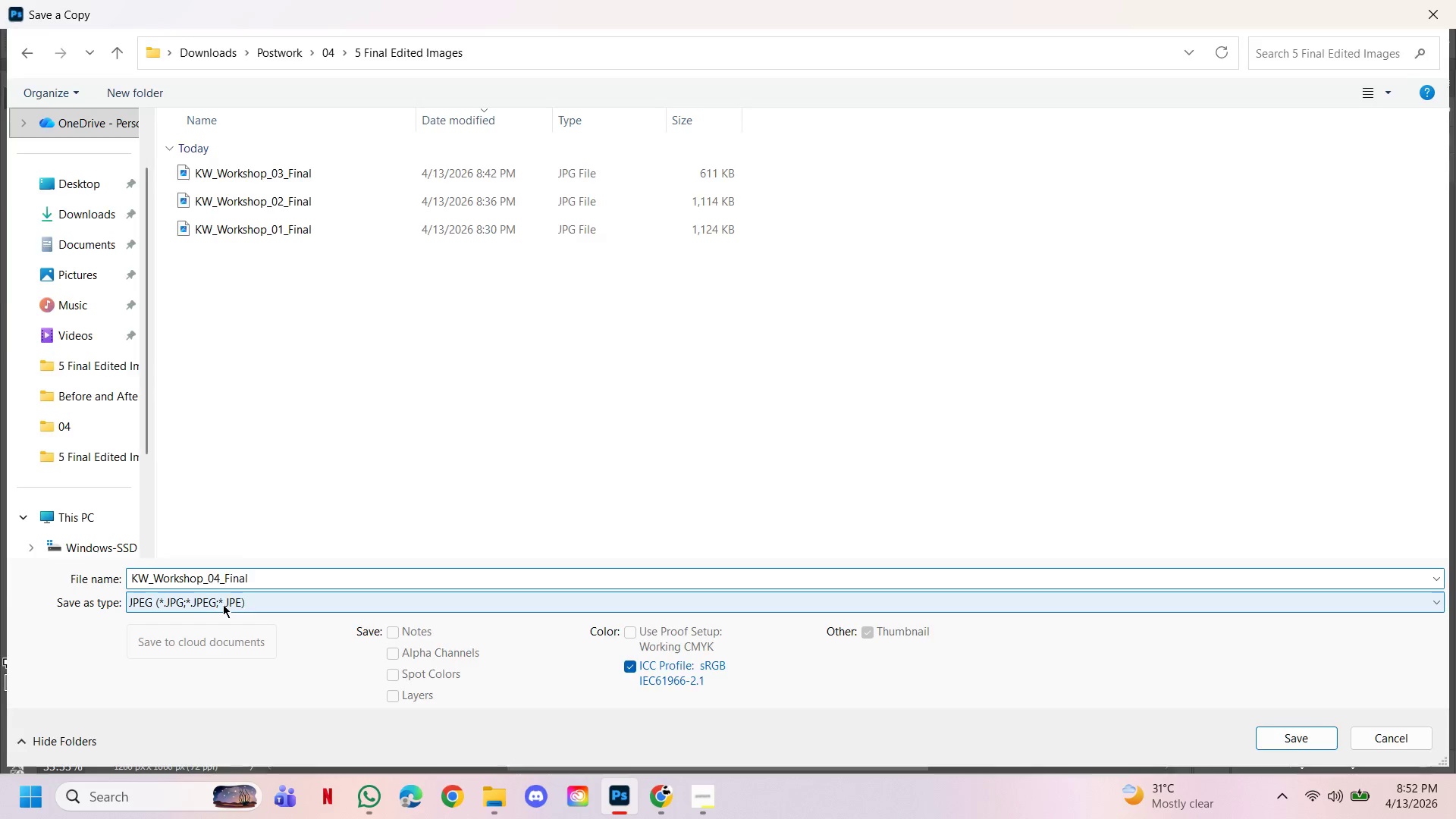 
key(Enter)
 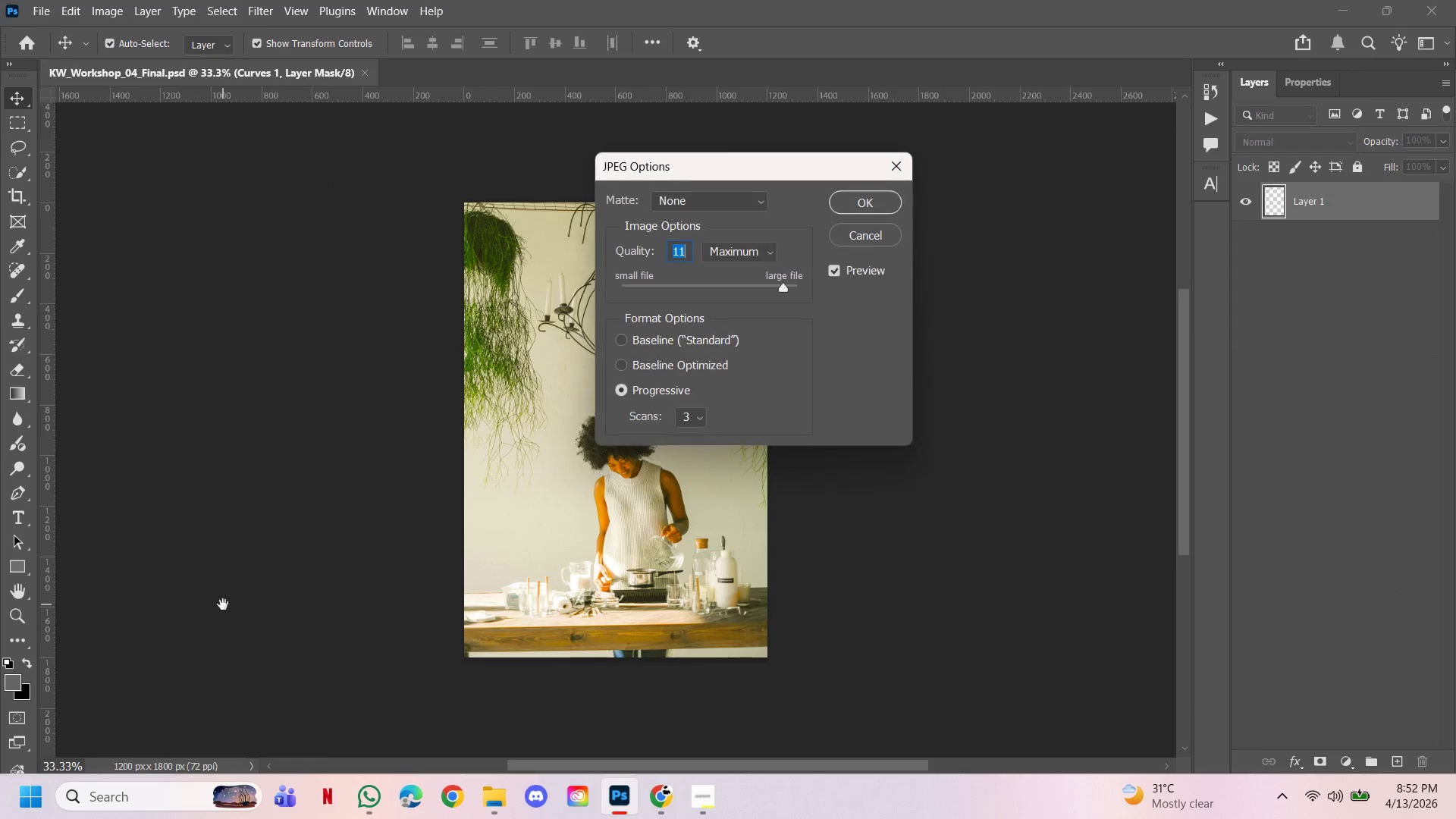 
key(Enter)
 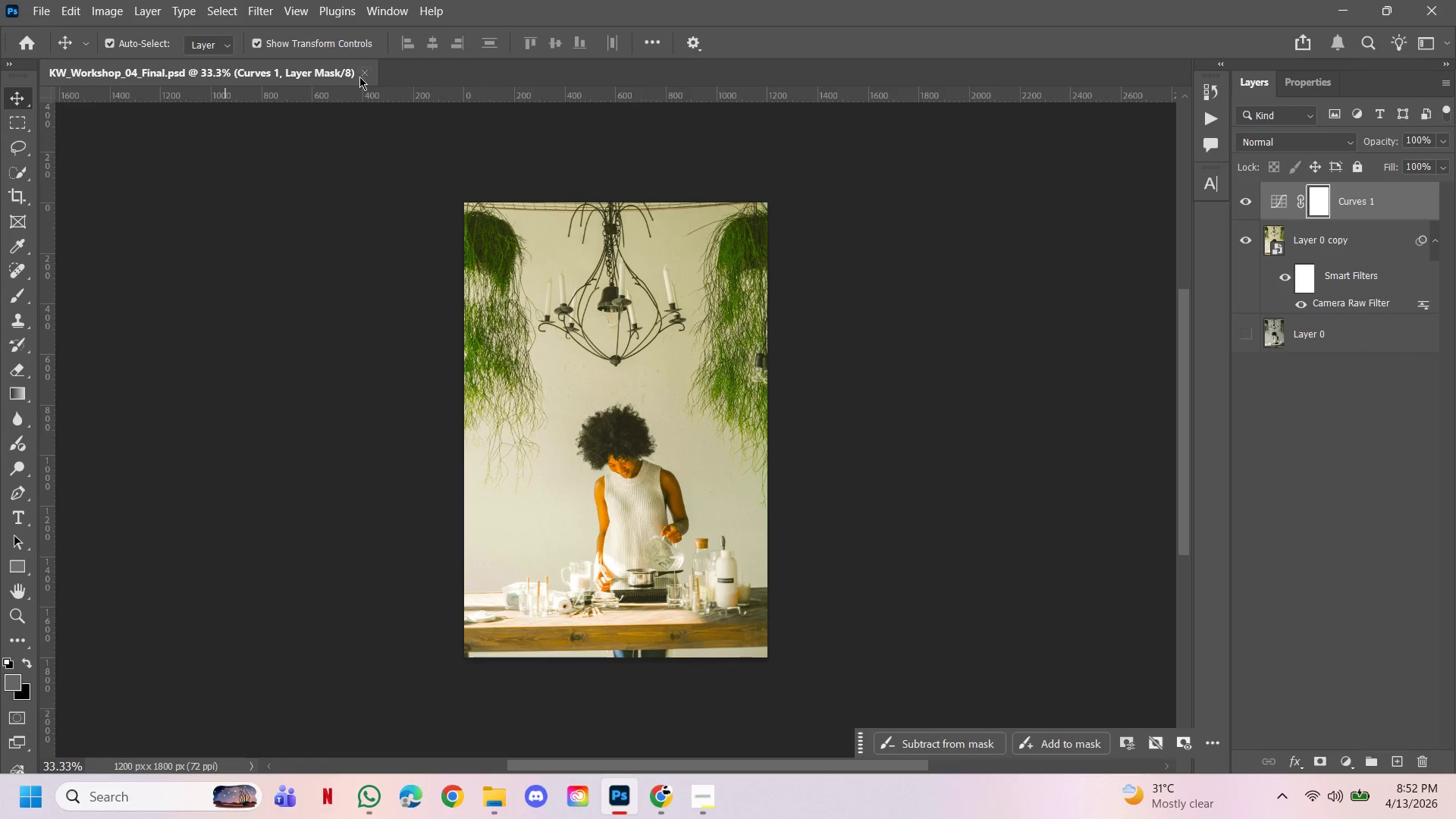 
left_click([370, 77])
 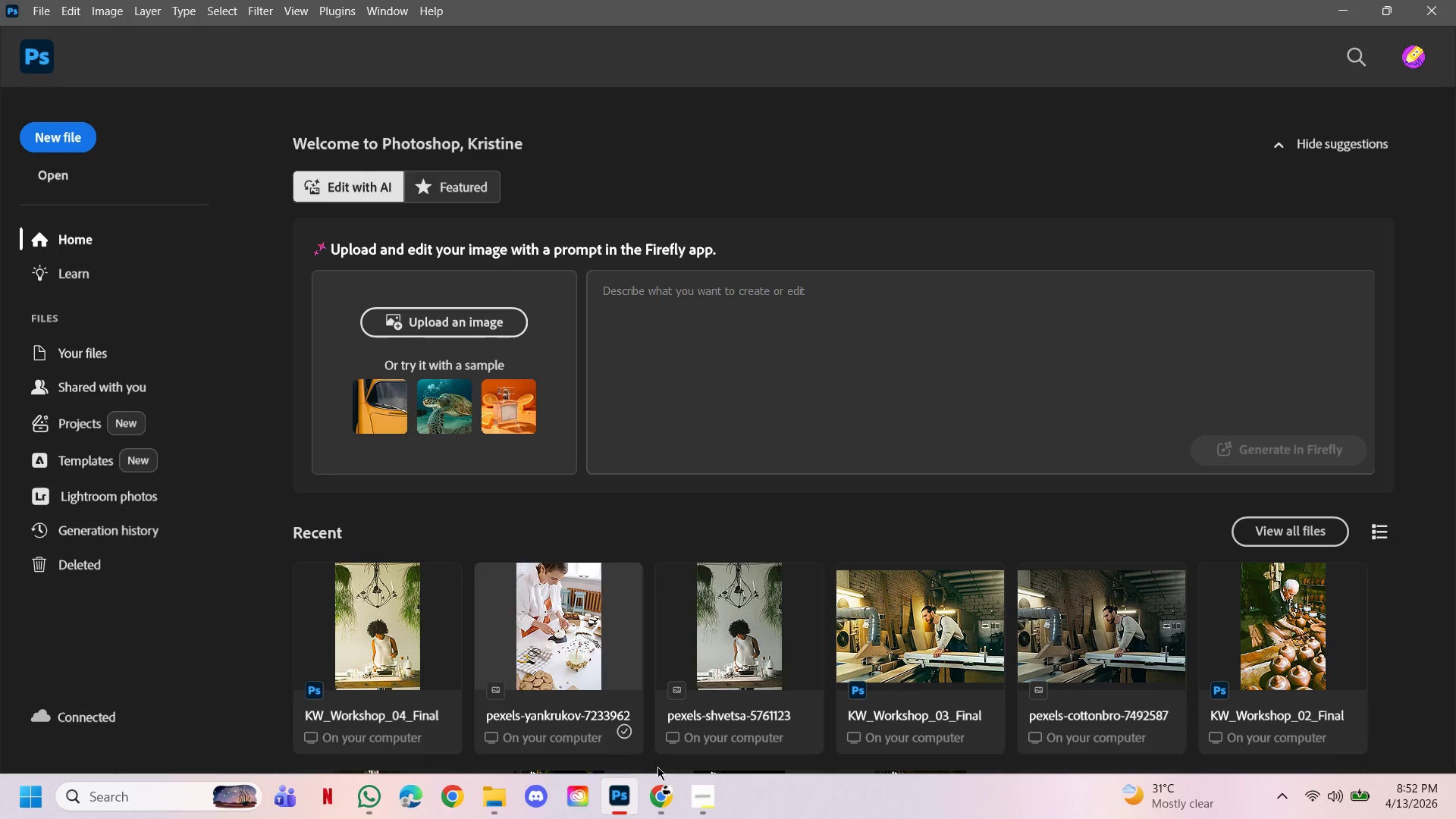 
left_click([692, 797])